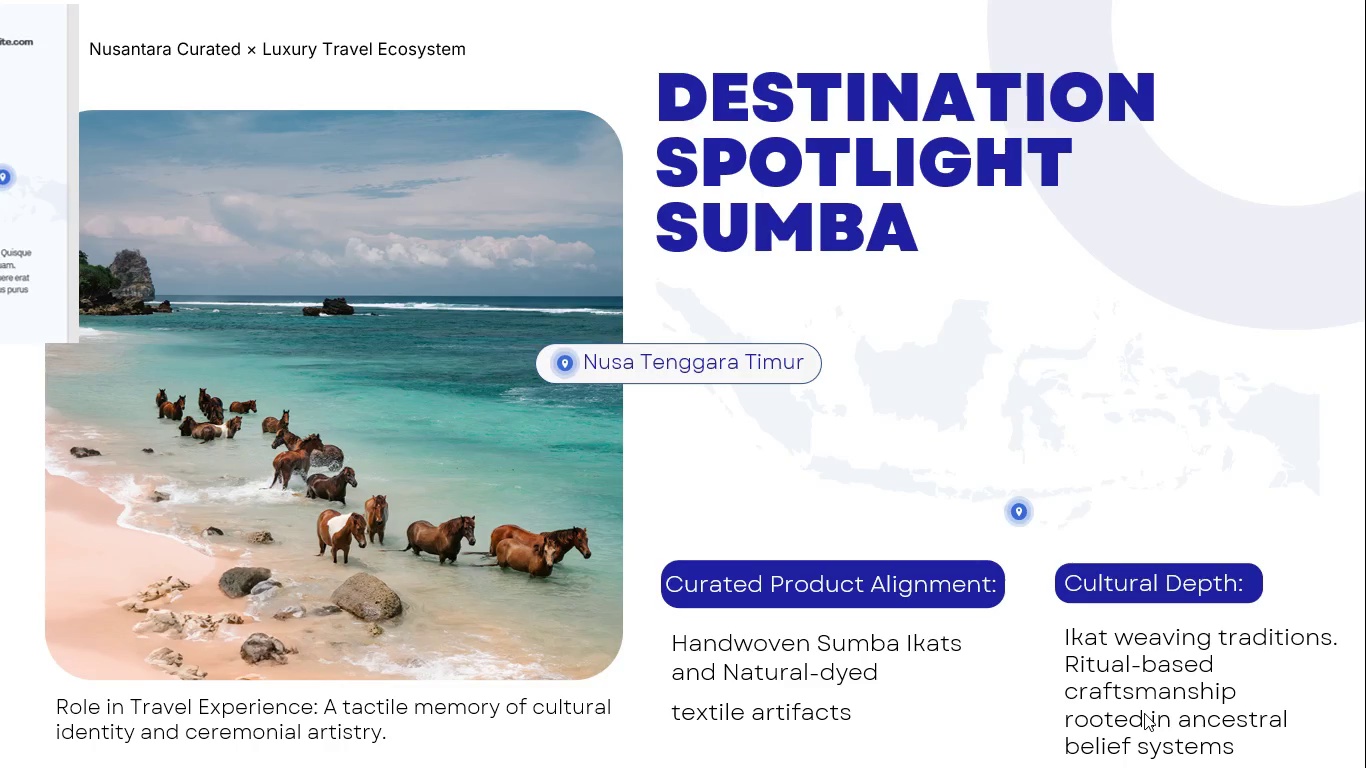 
key(Escape)
 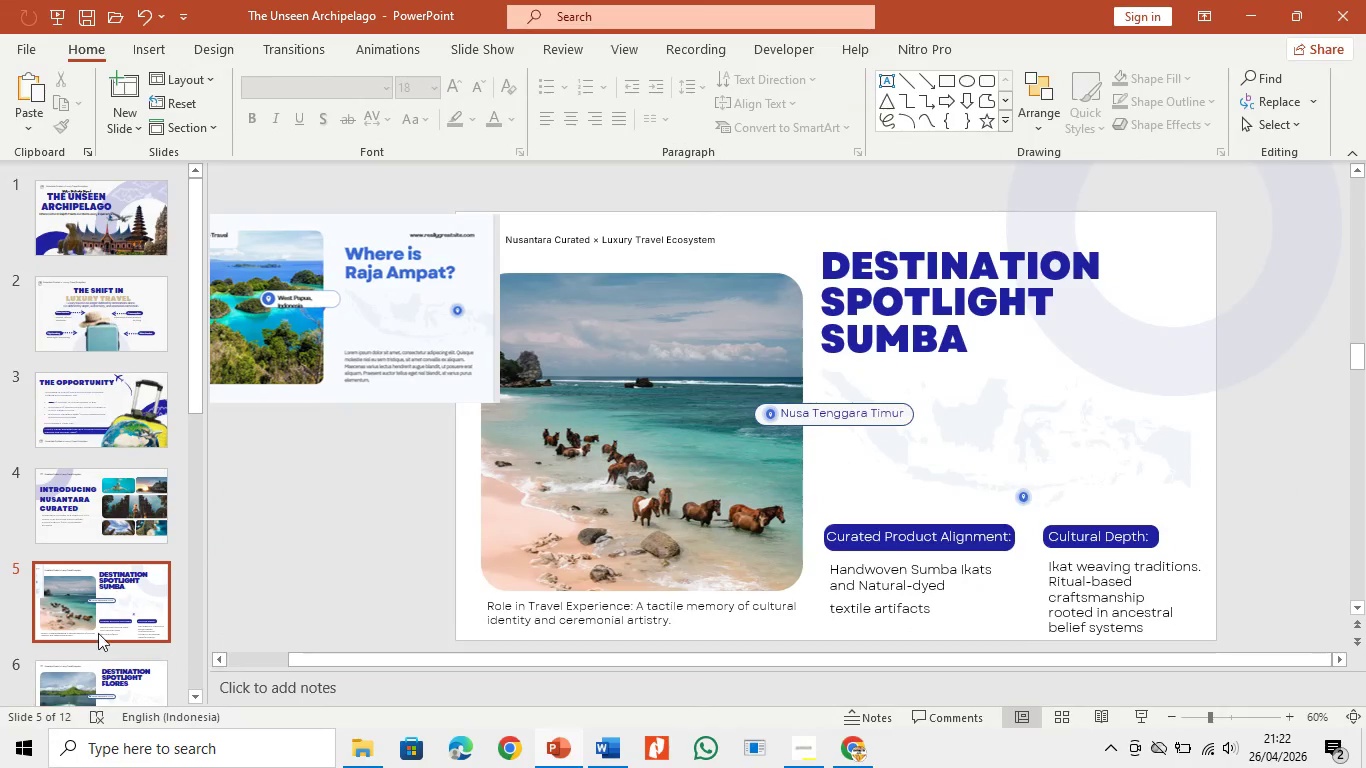 
left_click([97, 619])
 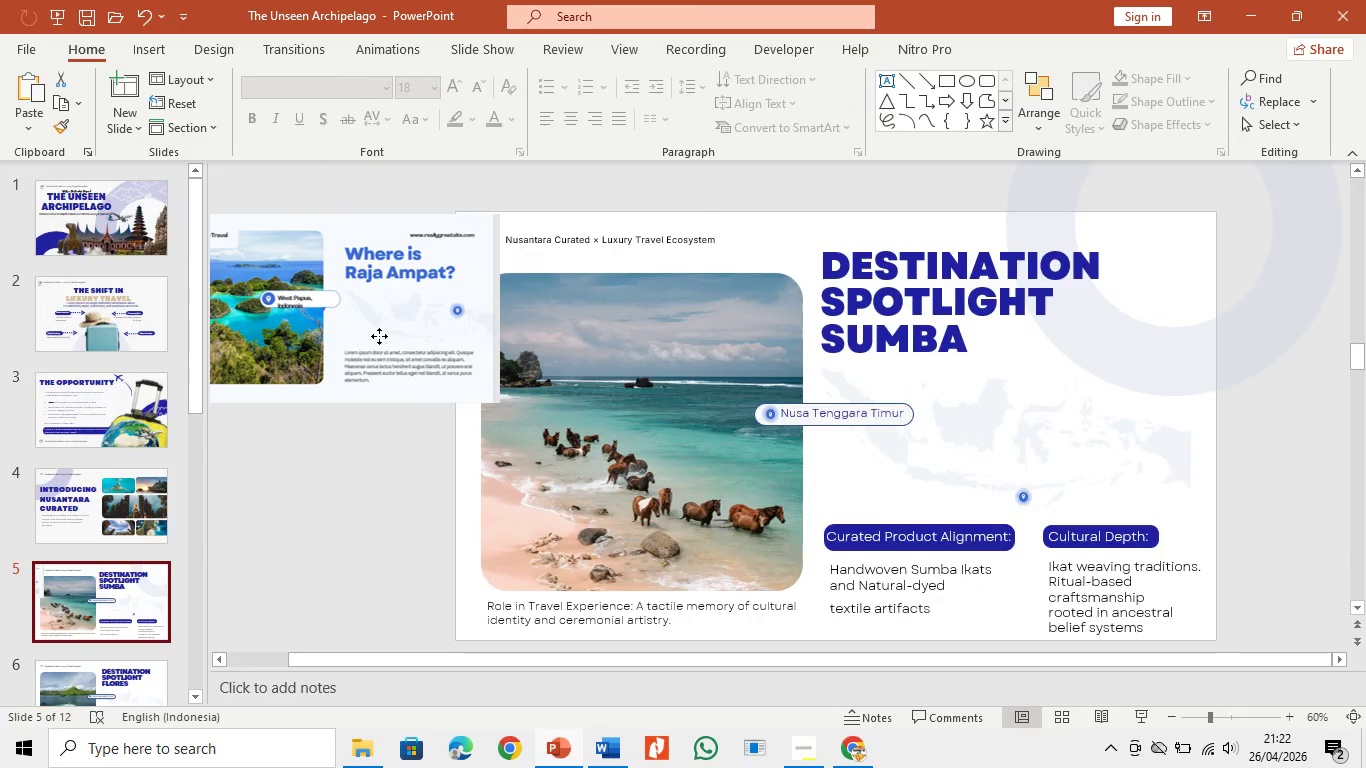 
left_click([379, 336])
 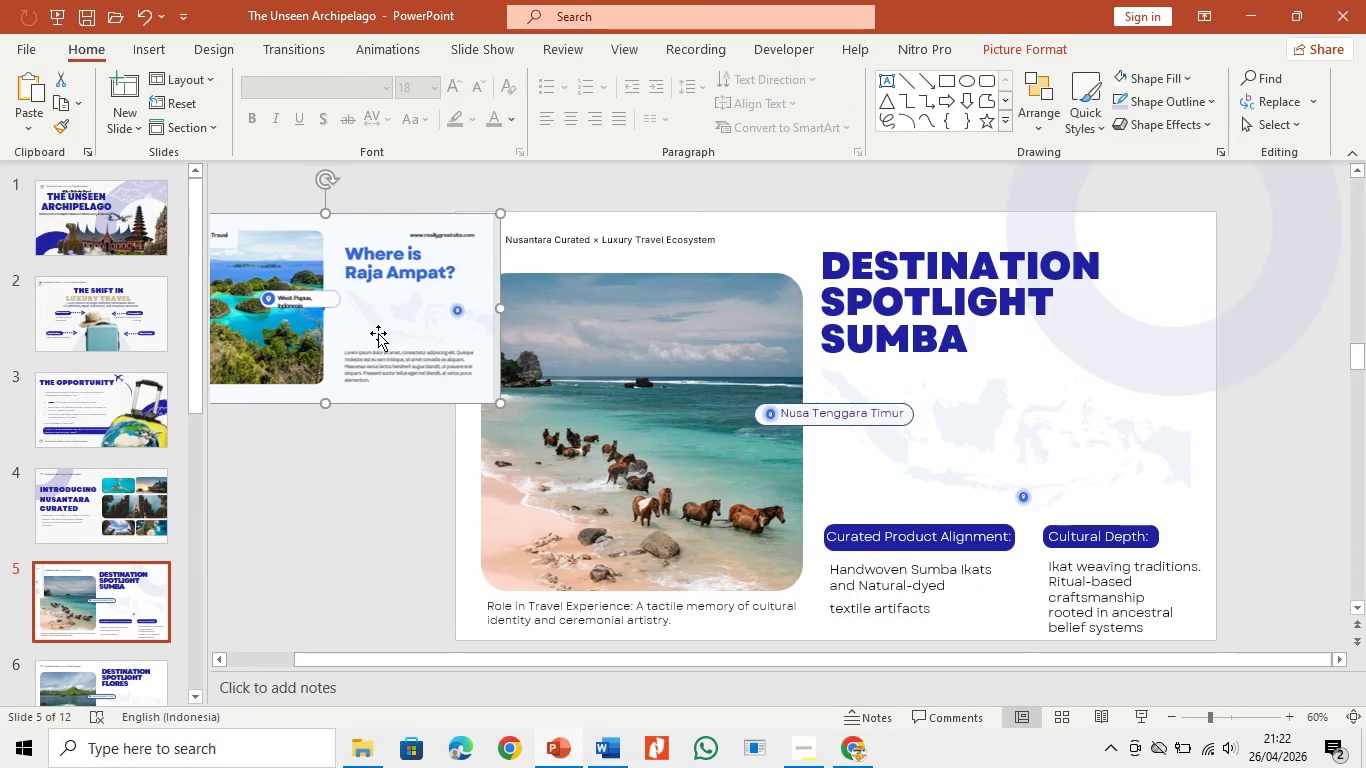 
key(Backspace)
 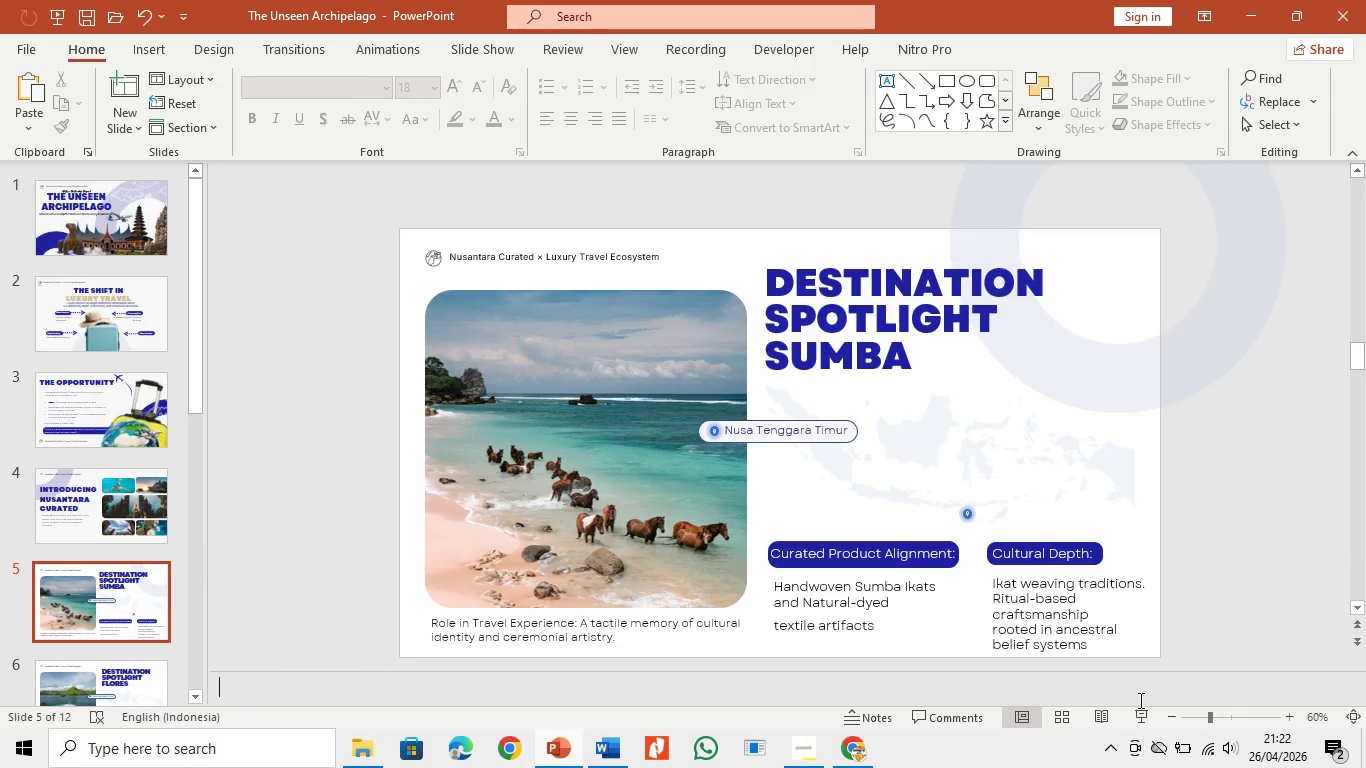 
double_click([1137, 726])
 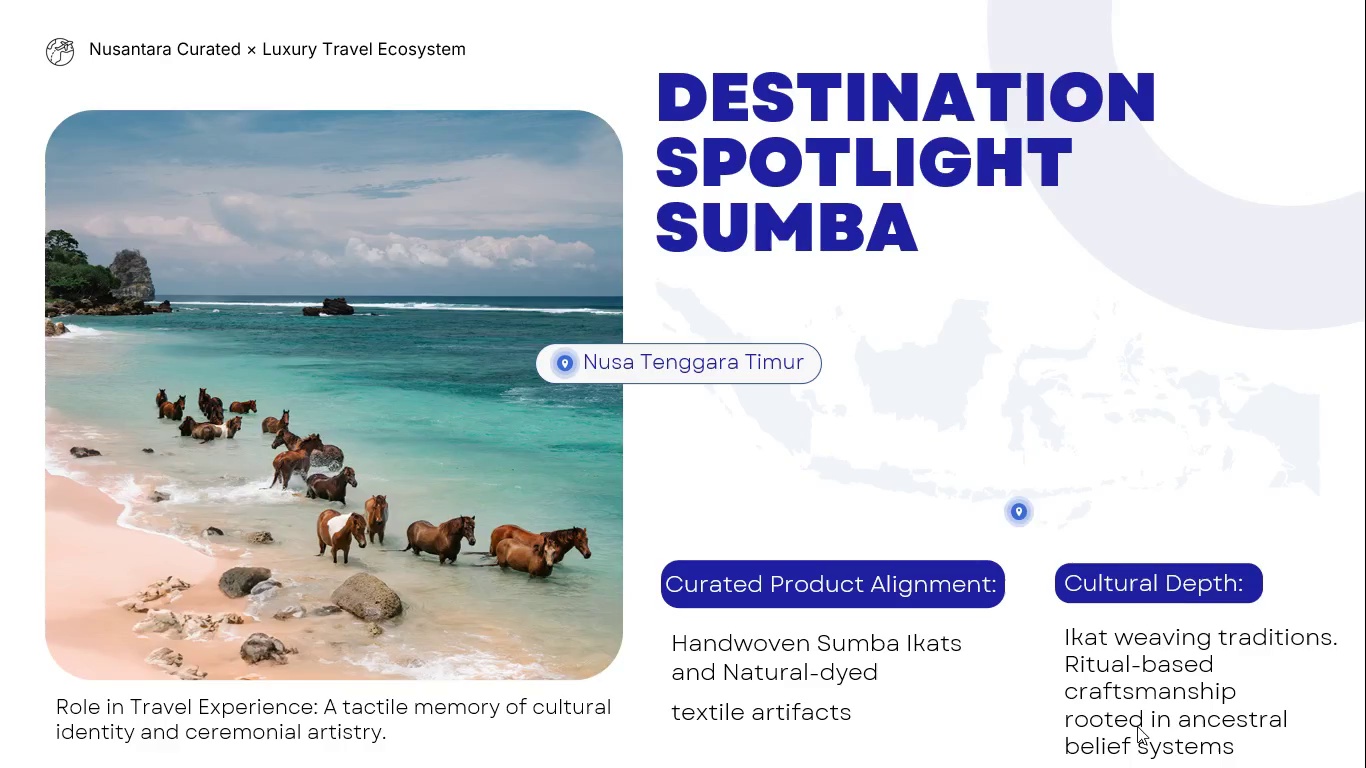 
hold_key(key=ArrowRight, duration=0.34)
 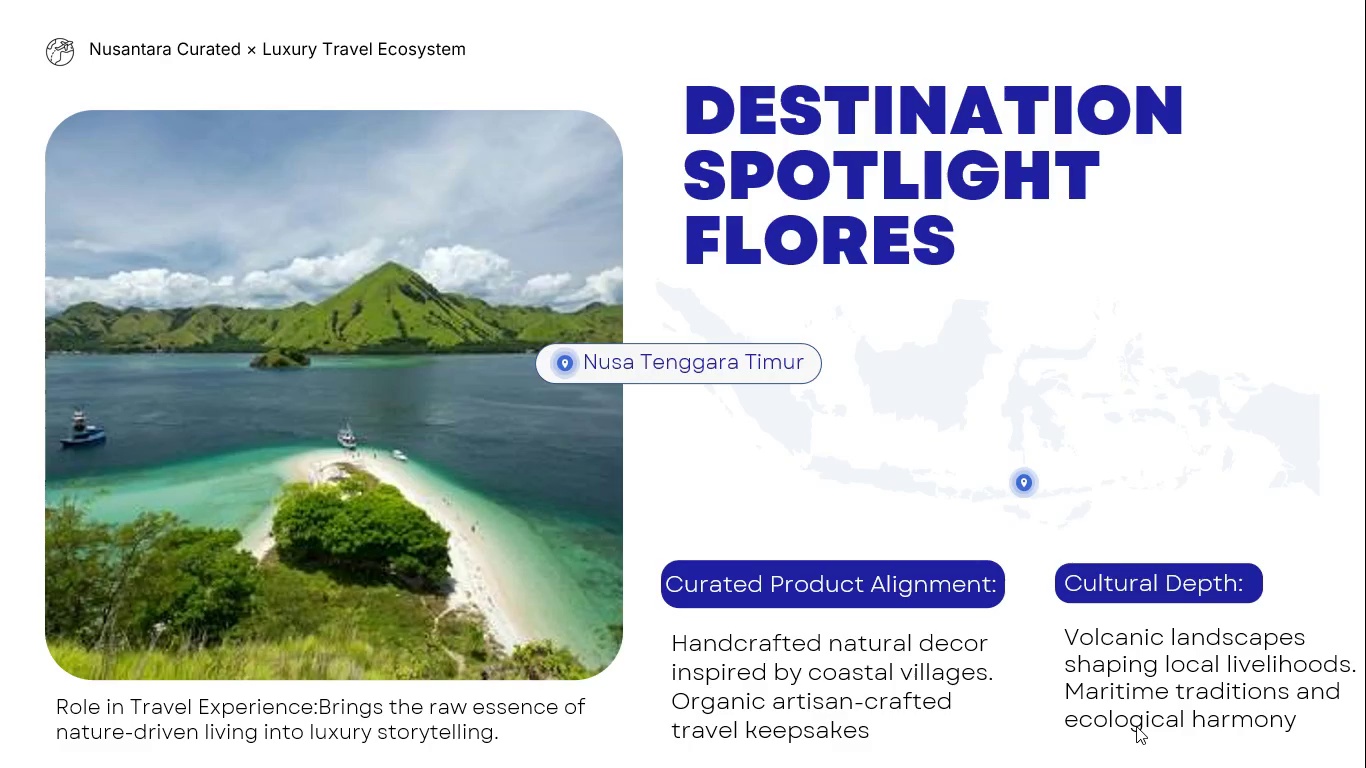 
key(Escape)
 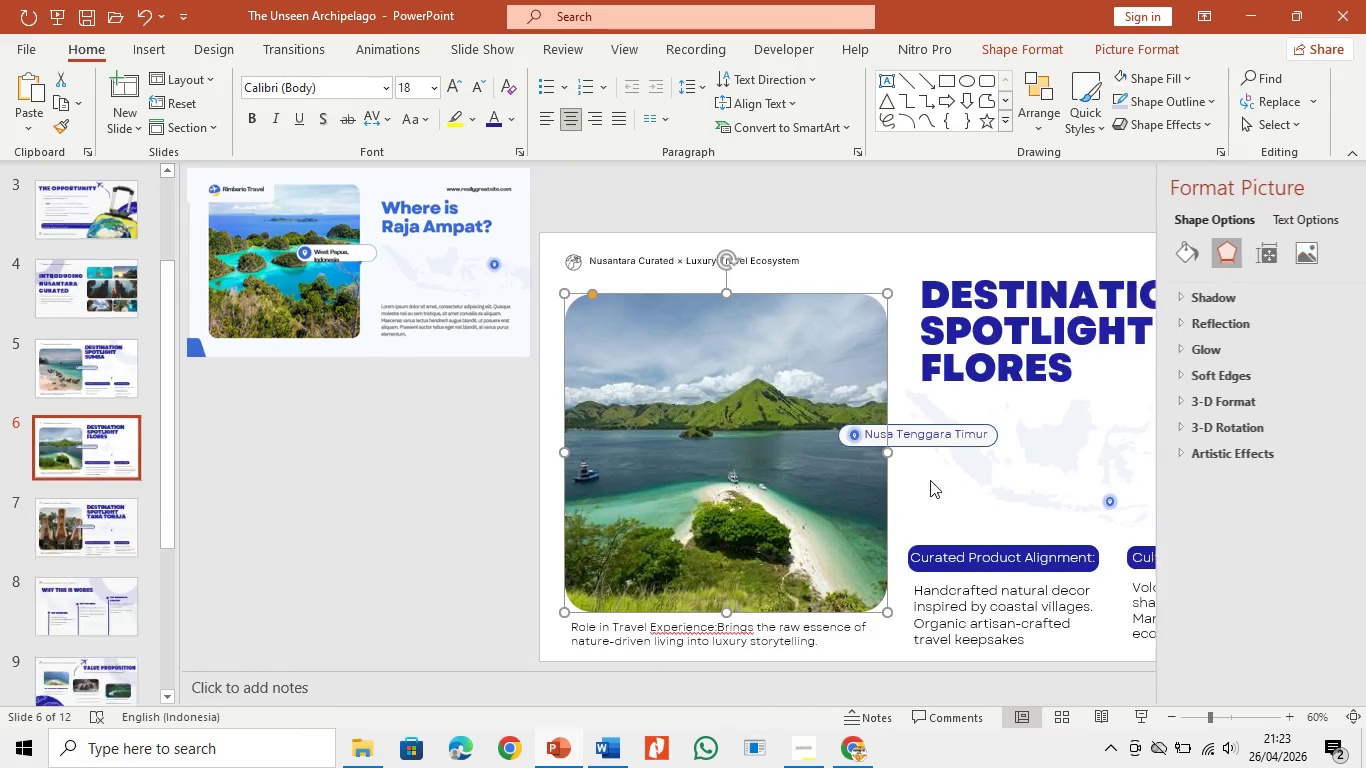 
wait(5.25)
 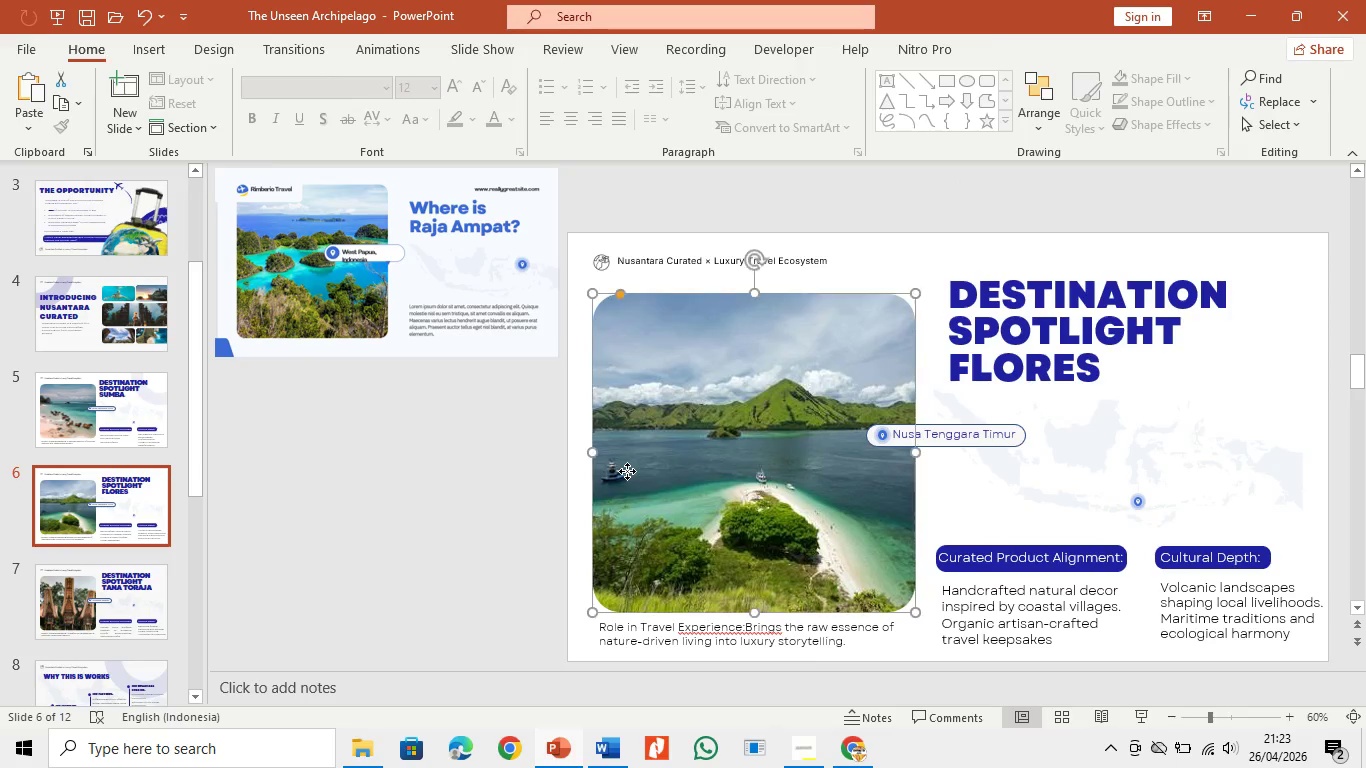 
left_click([1115, 269])
 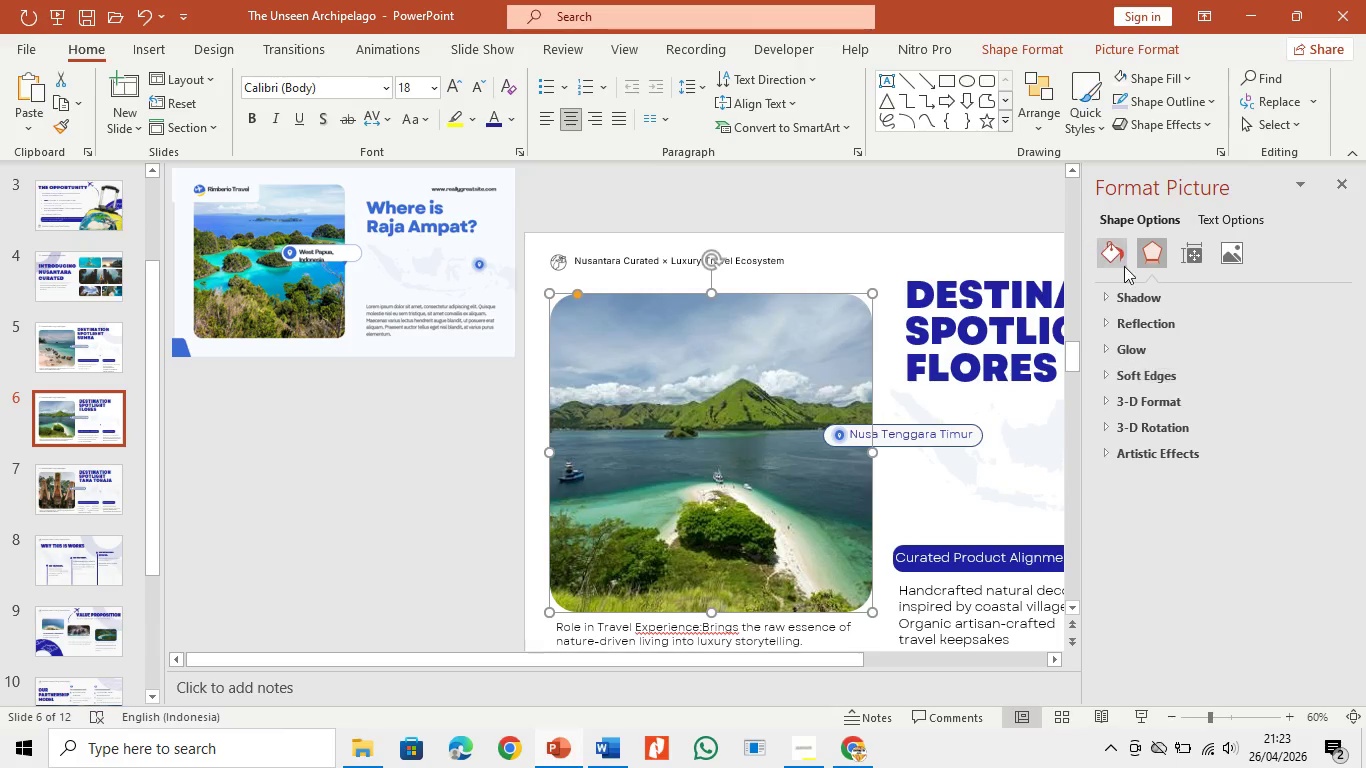 
left_click([1122, 266])
 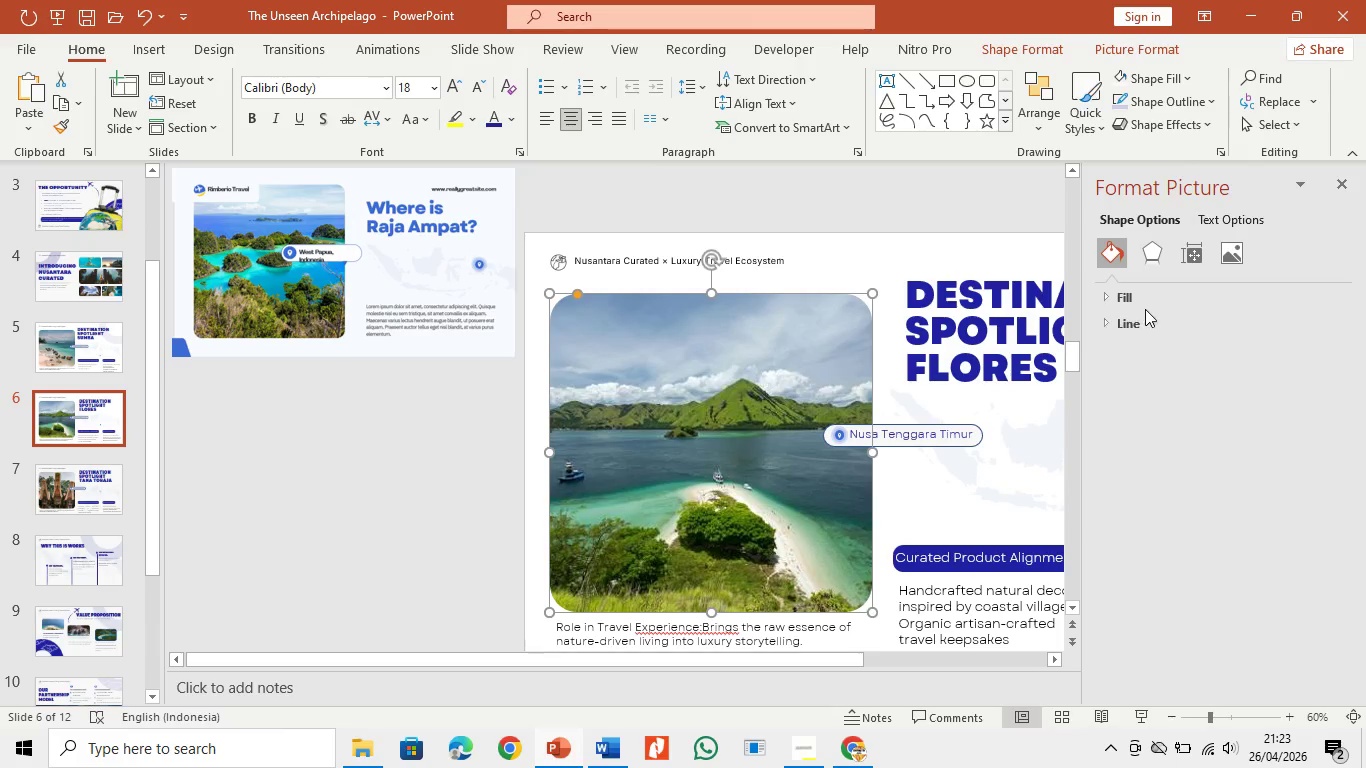 
left_click([1145, 303])
 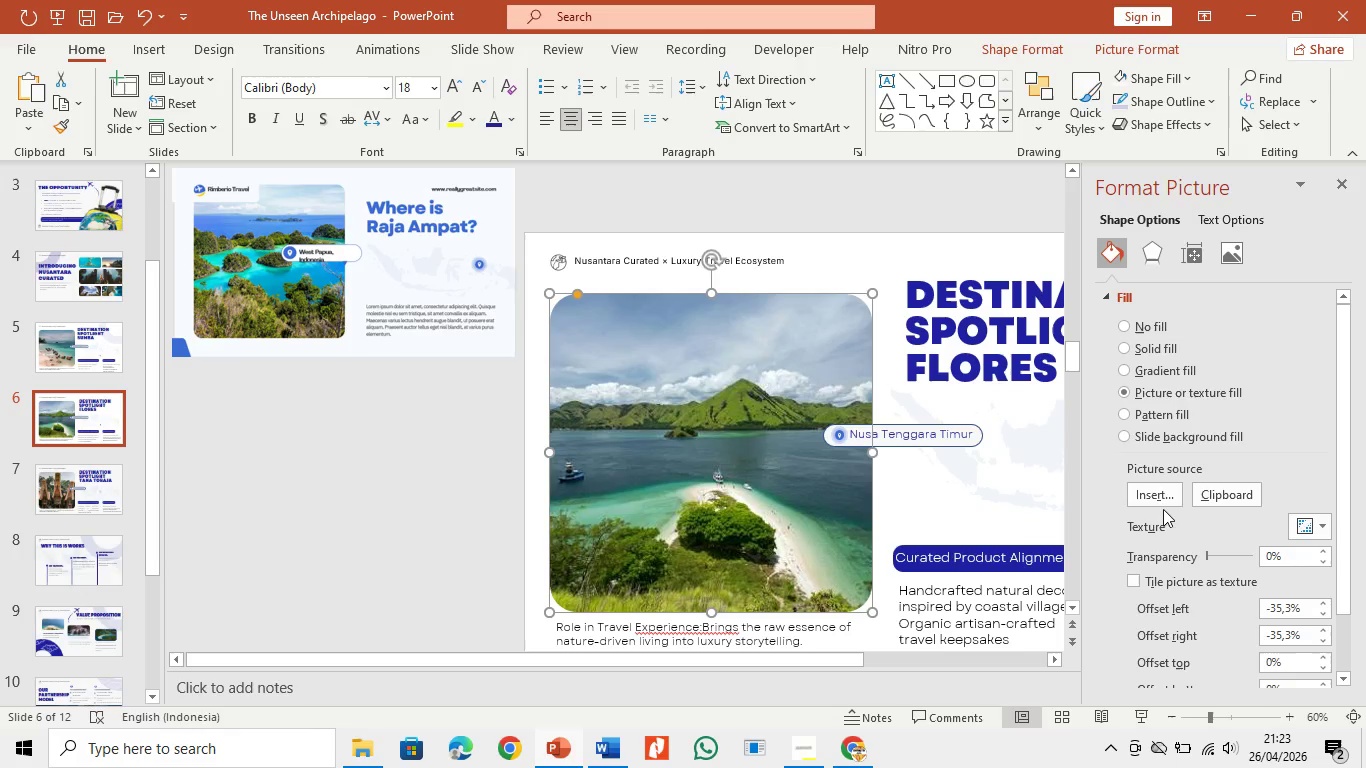 
left_click([1159, 495])
 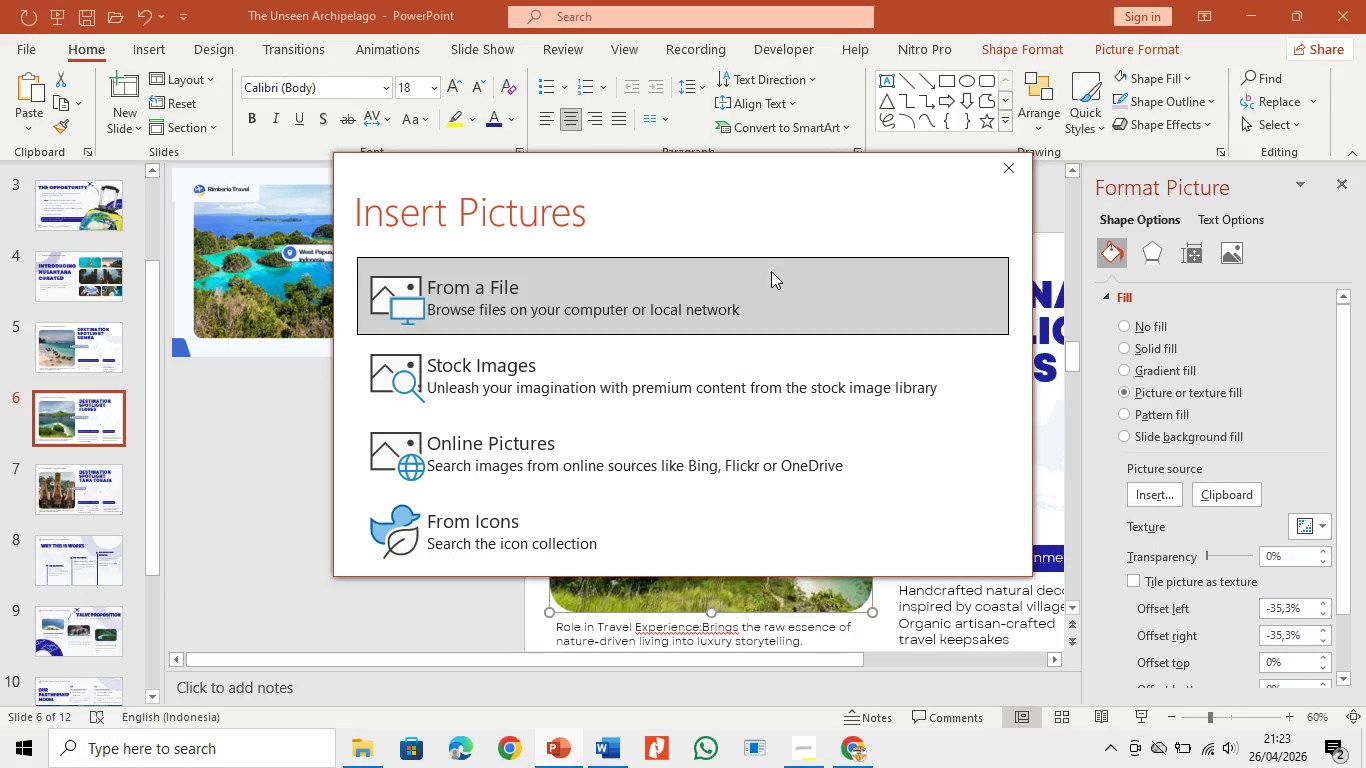 
double_click([771, 271])
 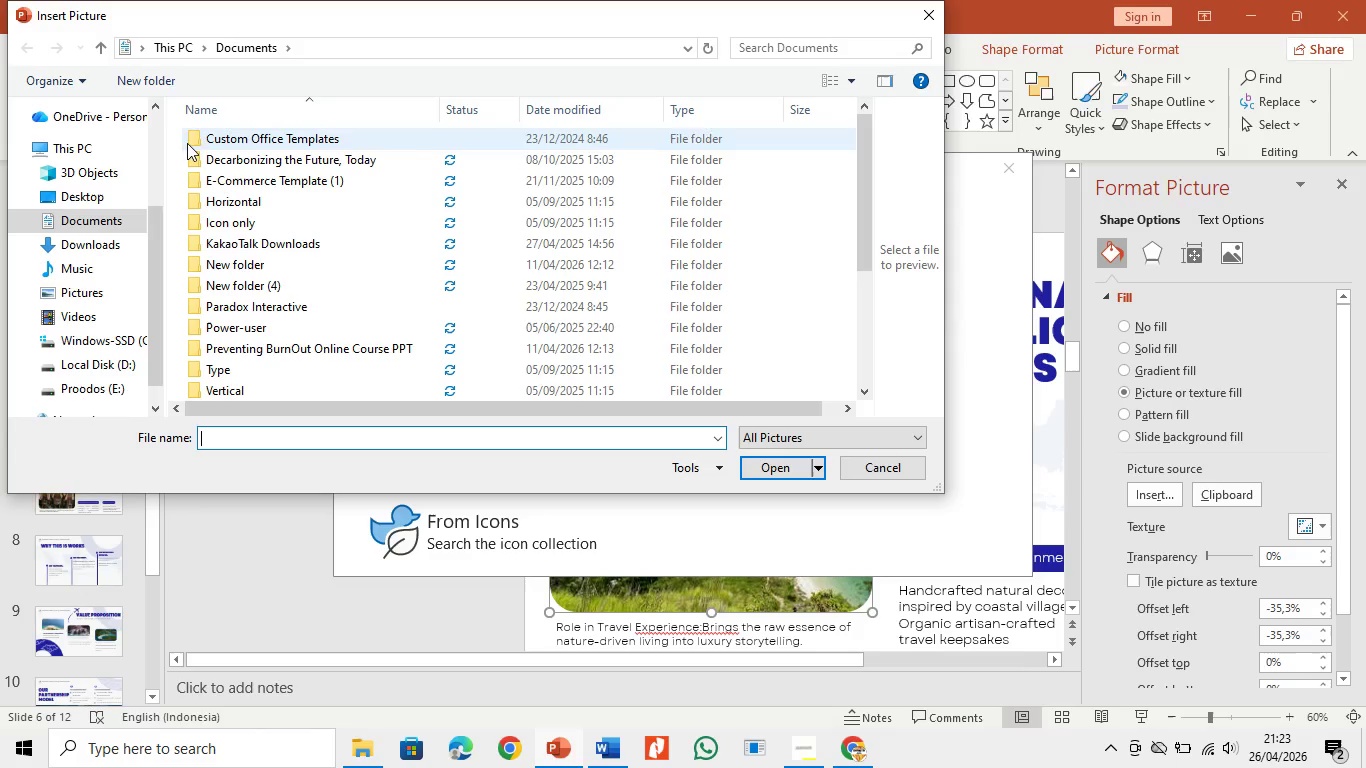 
left_click([106, 248])
 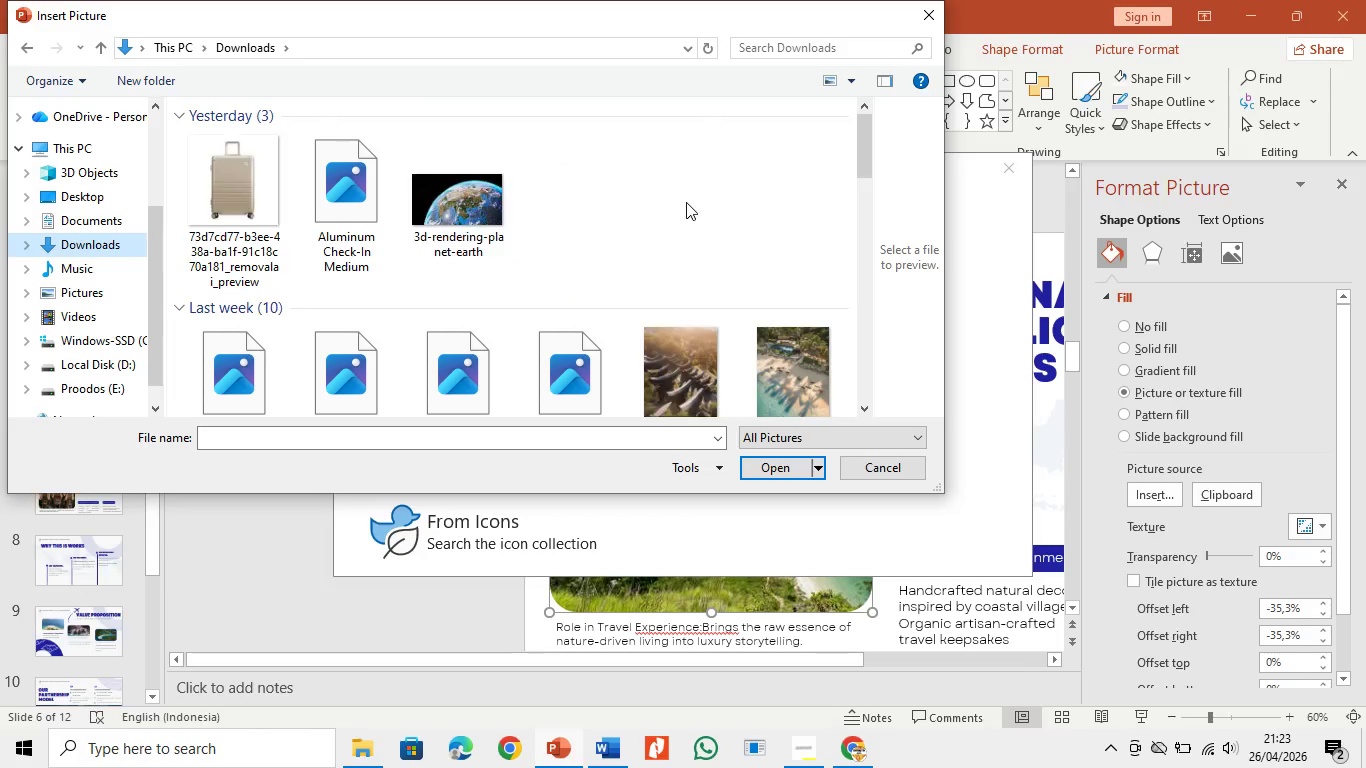 
scroll: coordinate [671, 292], scroll_direction: down, amount: 26.0
 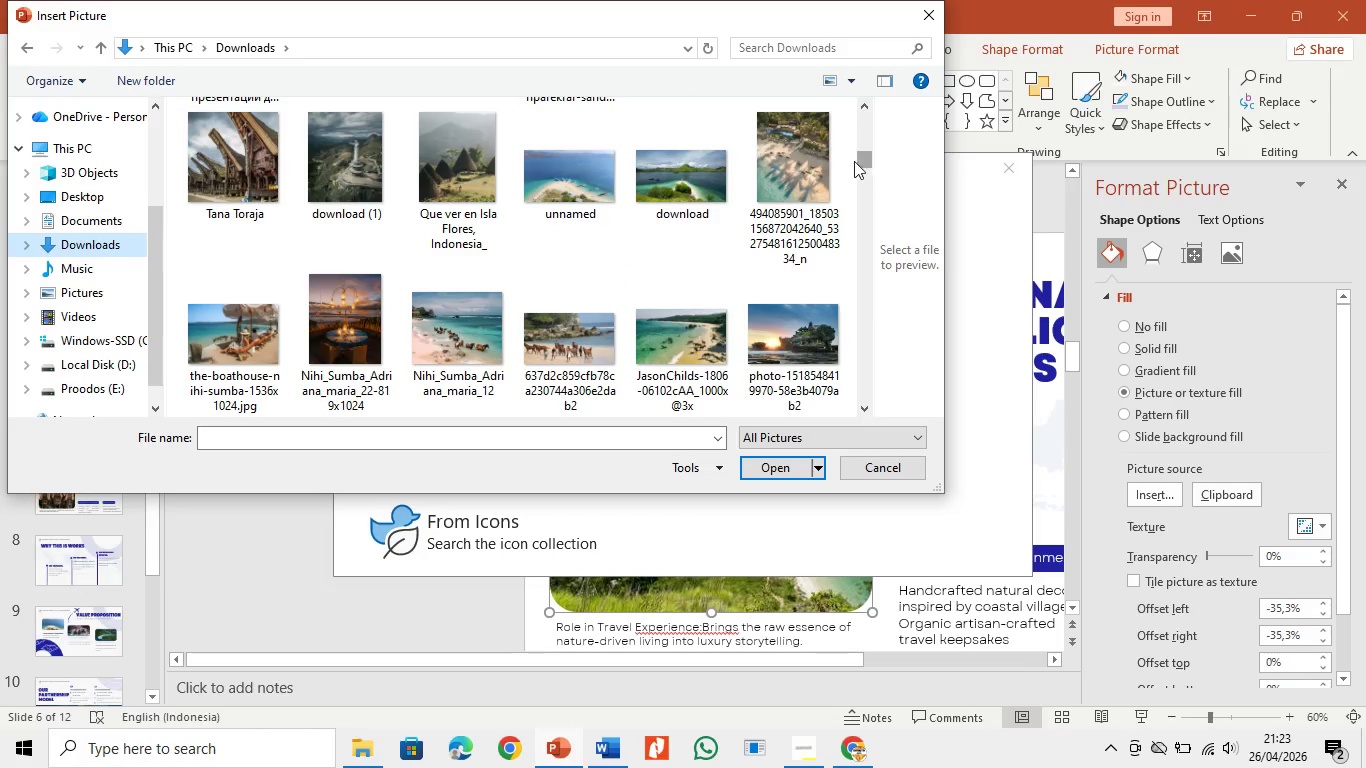 
double_click([709, 185])
 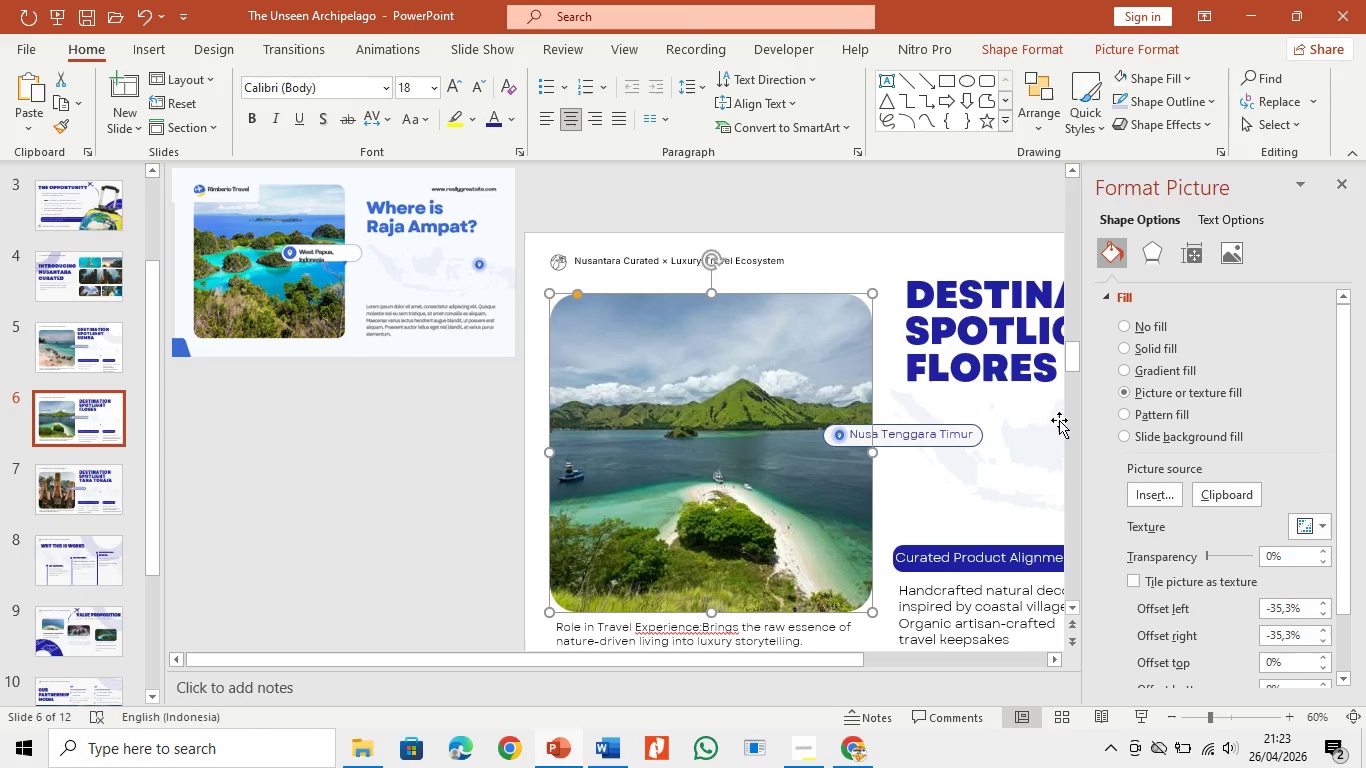 
left_click([1144, 502])
 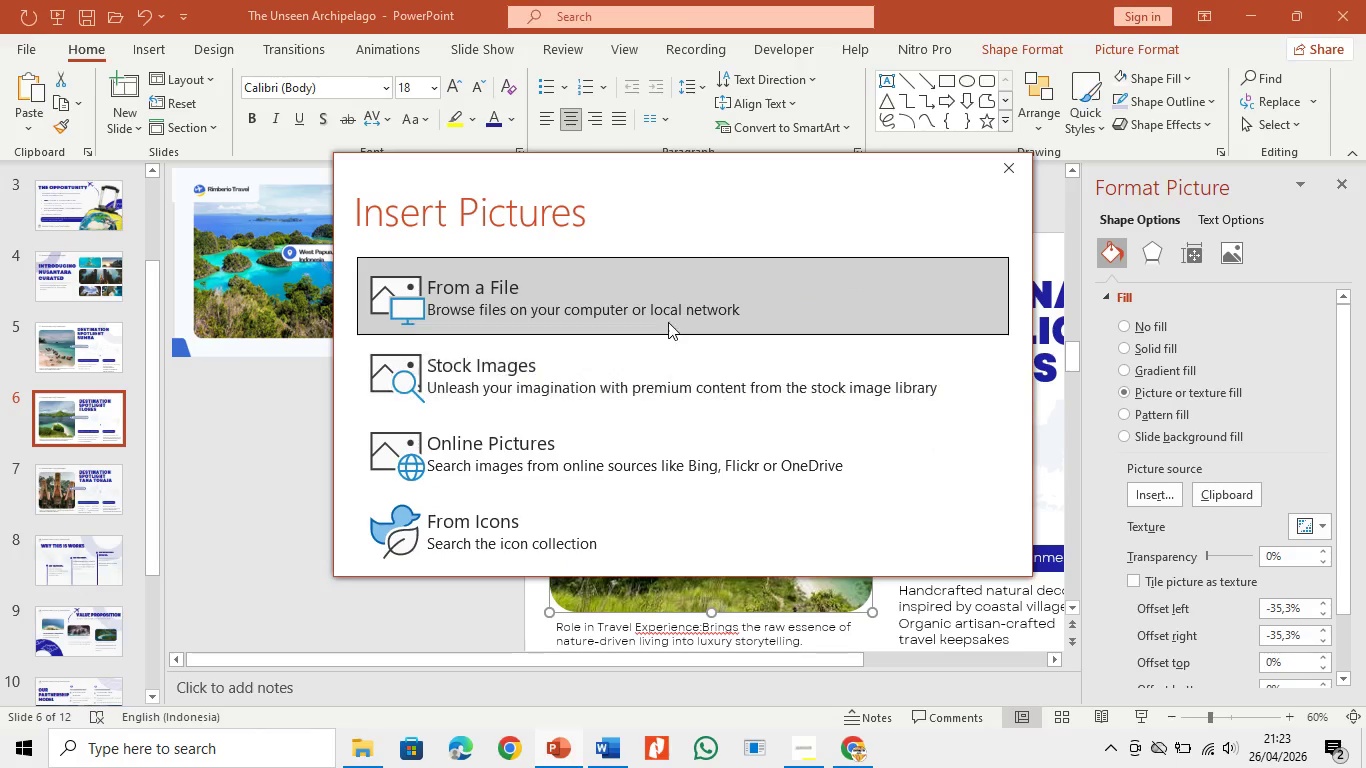 
double_click([668, 322])
 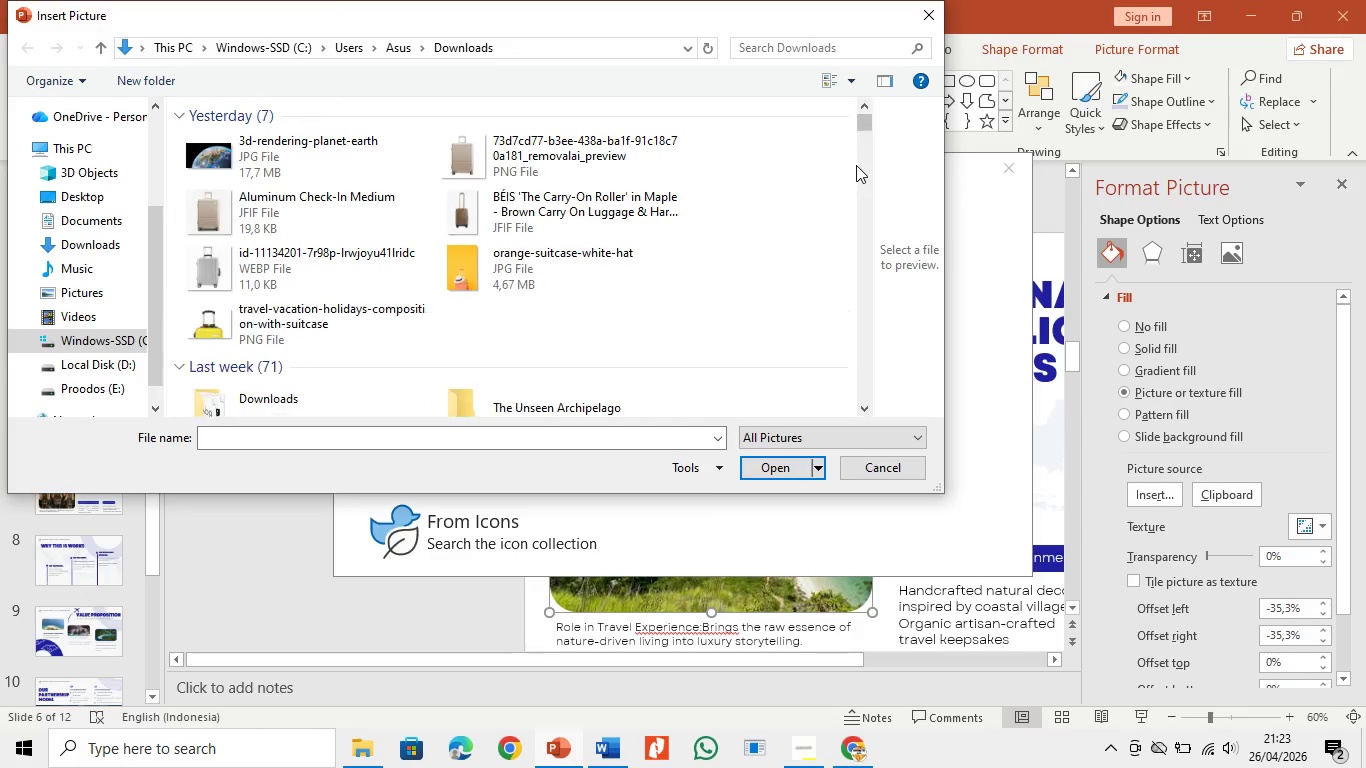 
left_click_drag(start_coordinate=[864, 121], to_coordinate=[860, 185])
 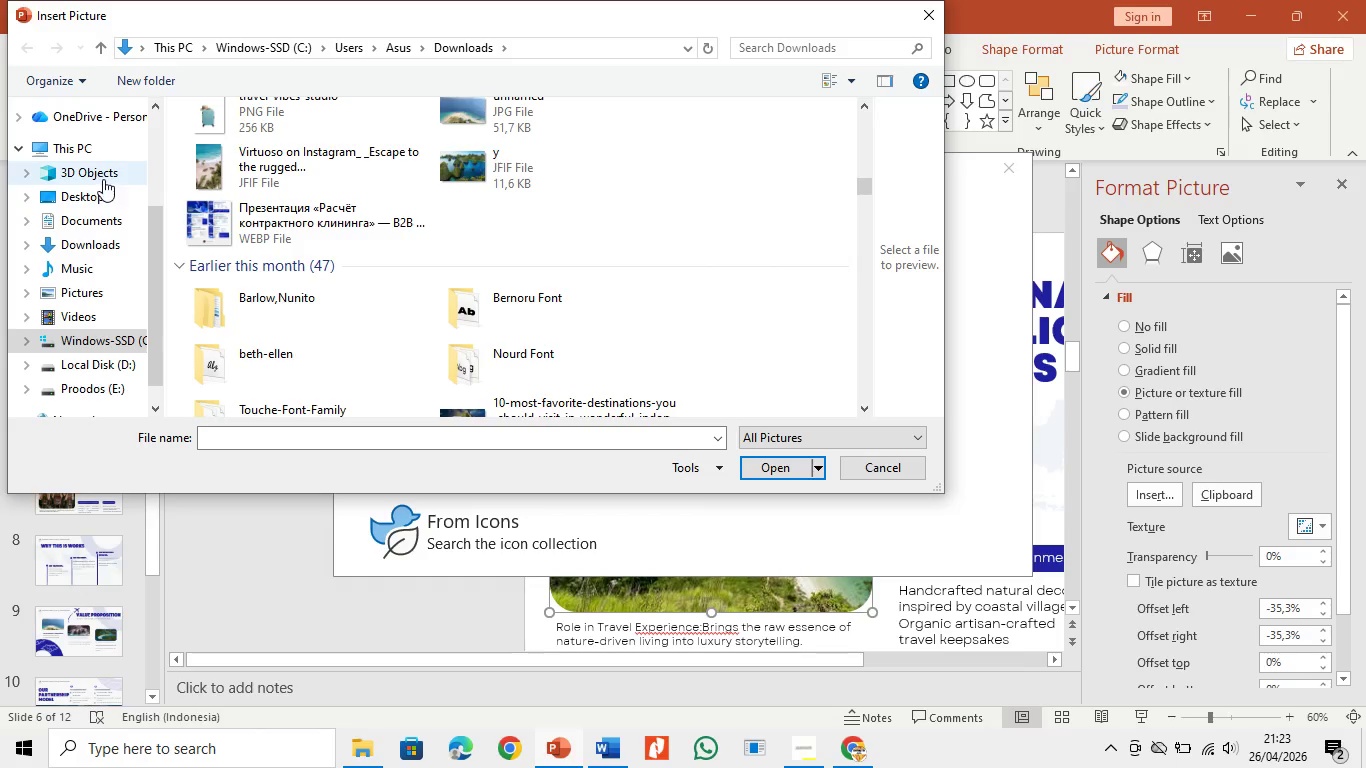 
left_click_drag(start_coordinate=[521, 767], to_coordinate=[830, 767])
 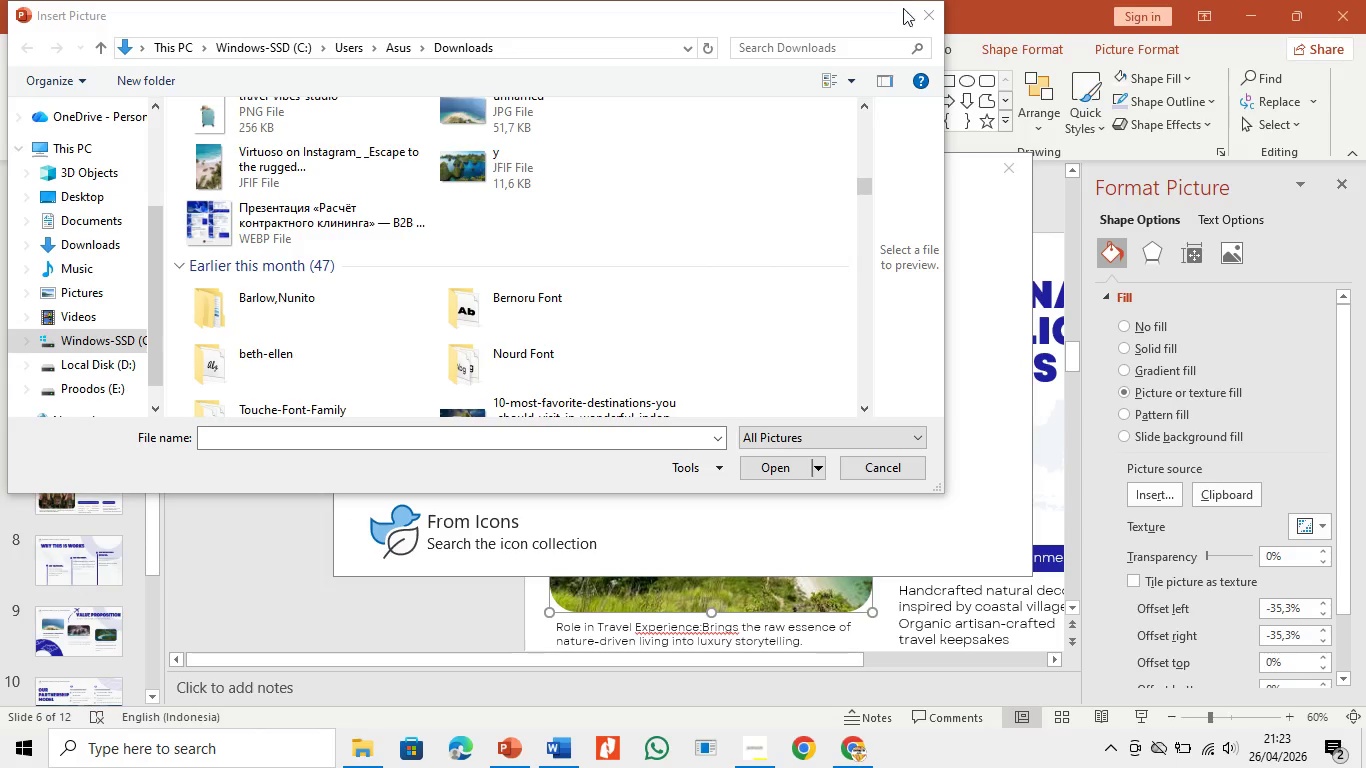 
left_click([917, 23])
 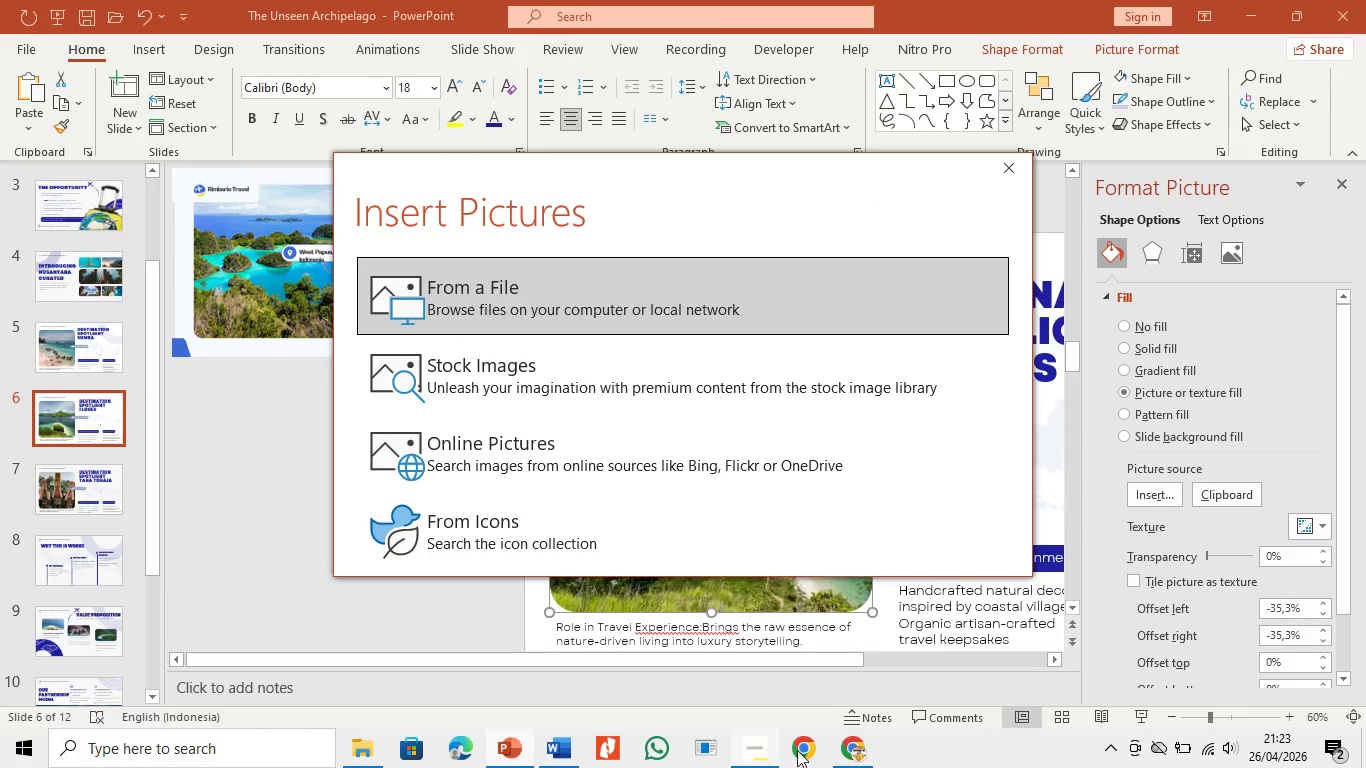 
left_click([863, 737])
 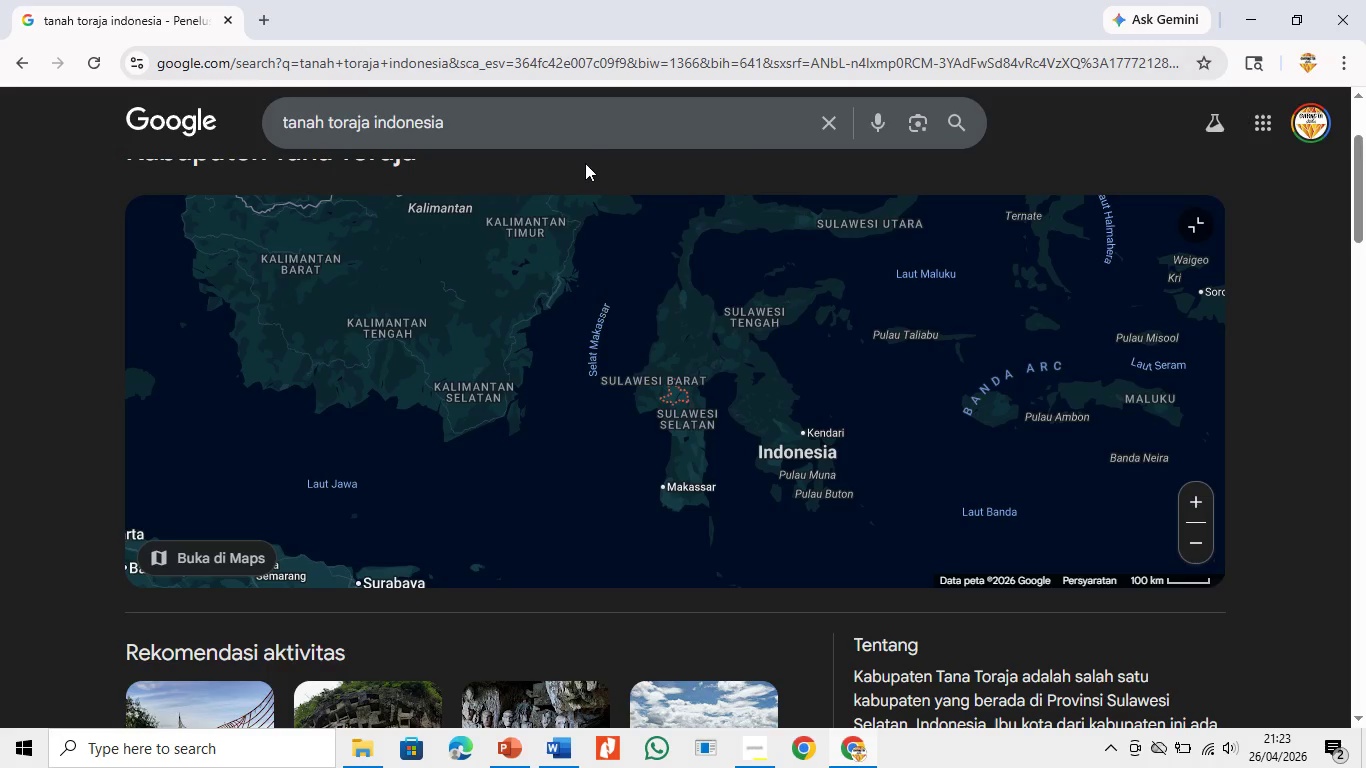 
left_click_drag(start_coordinate=[578, 122], to_coordinate=[310, 96])
 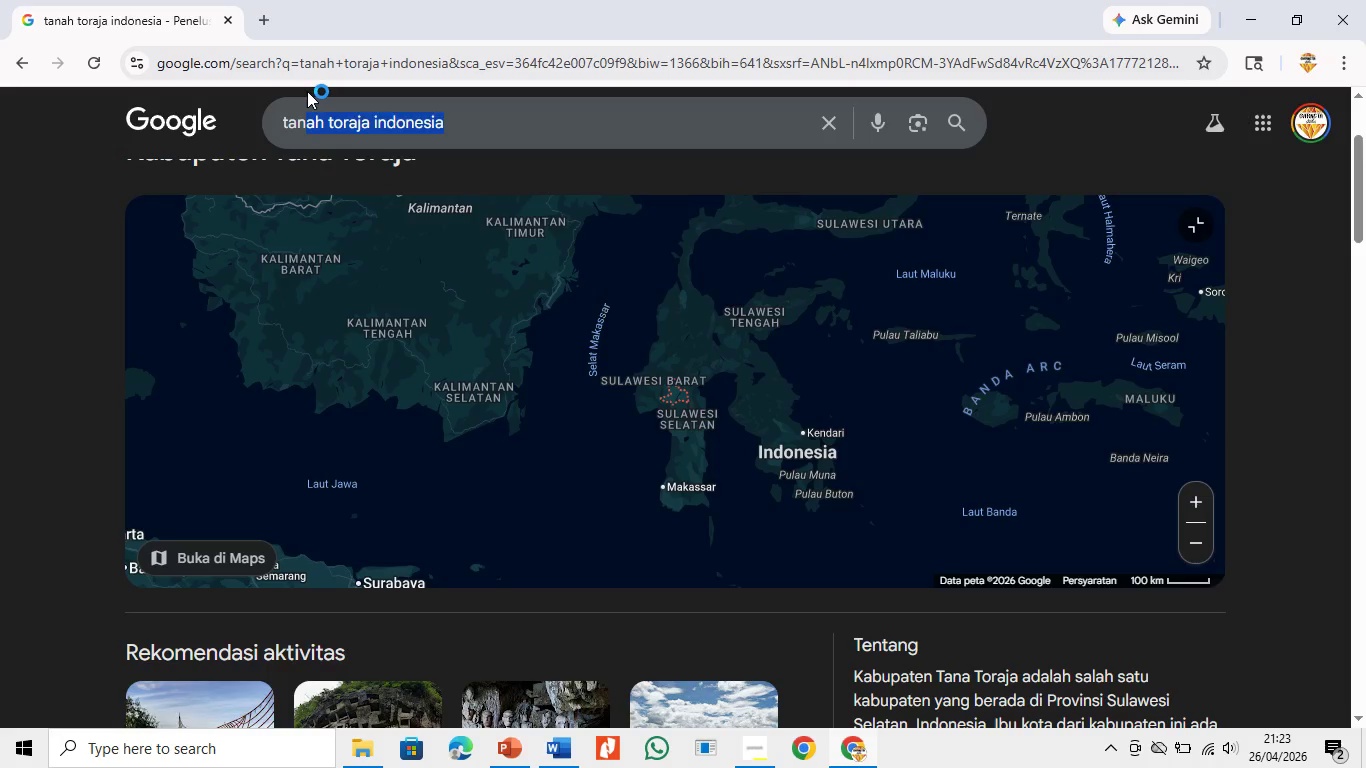 
hold_key(key=Backspace, duration=0.98)
 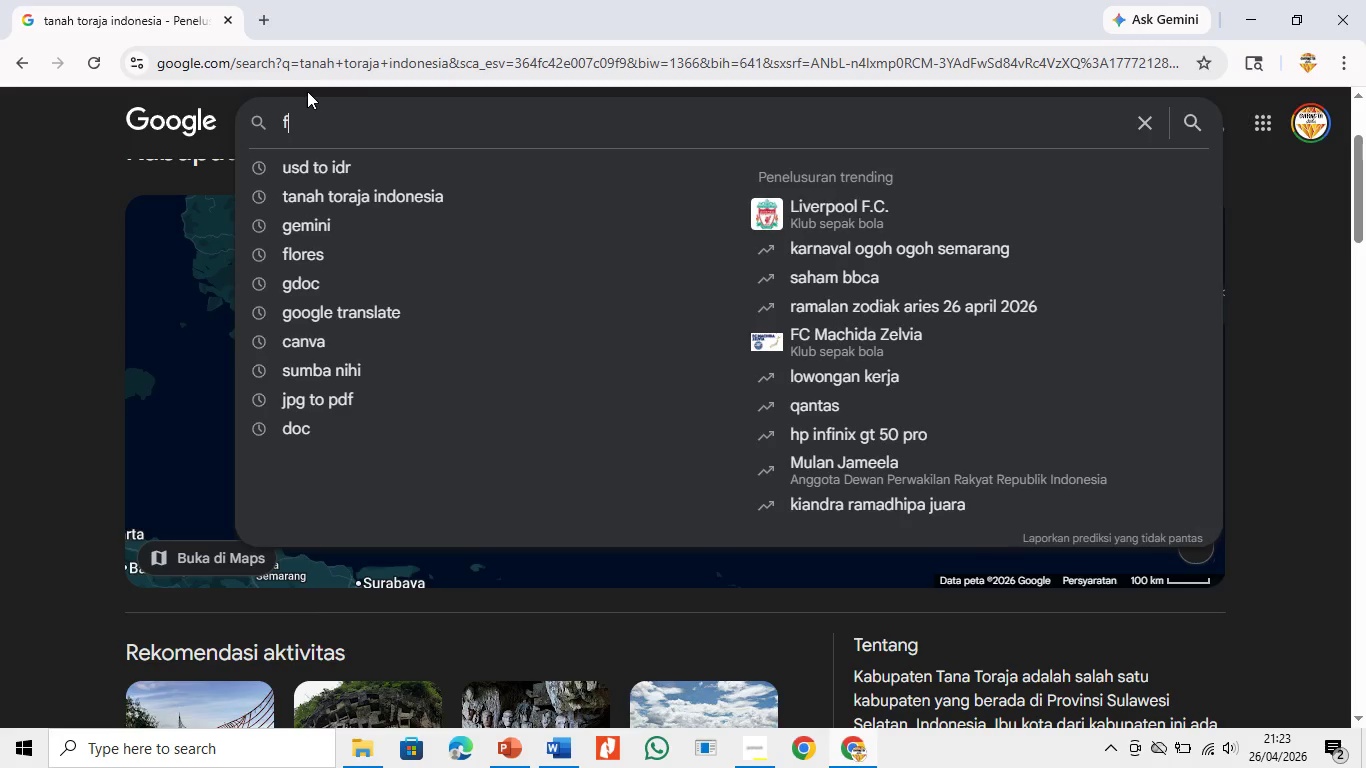 
type(flores)
 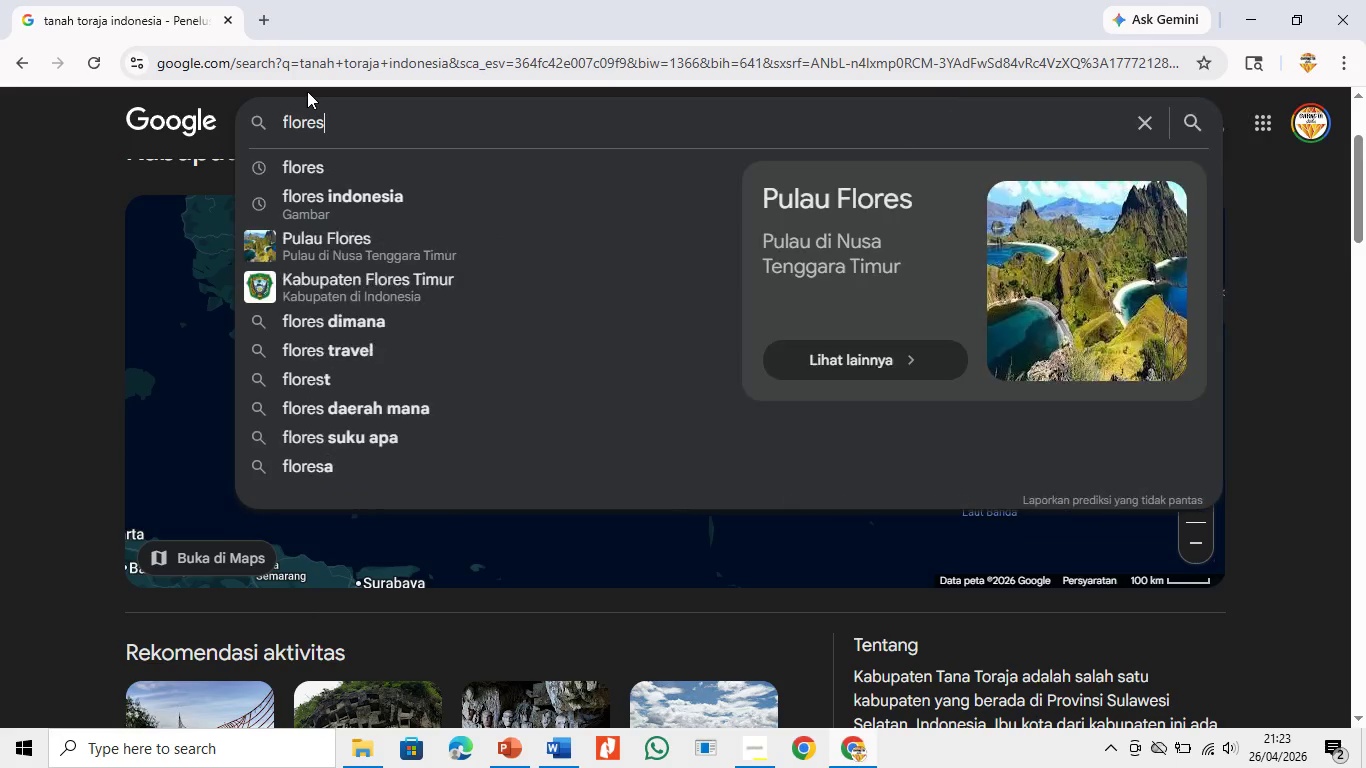 
hold_key(key=Enter, duration=0.33)
 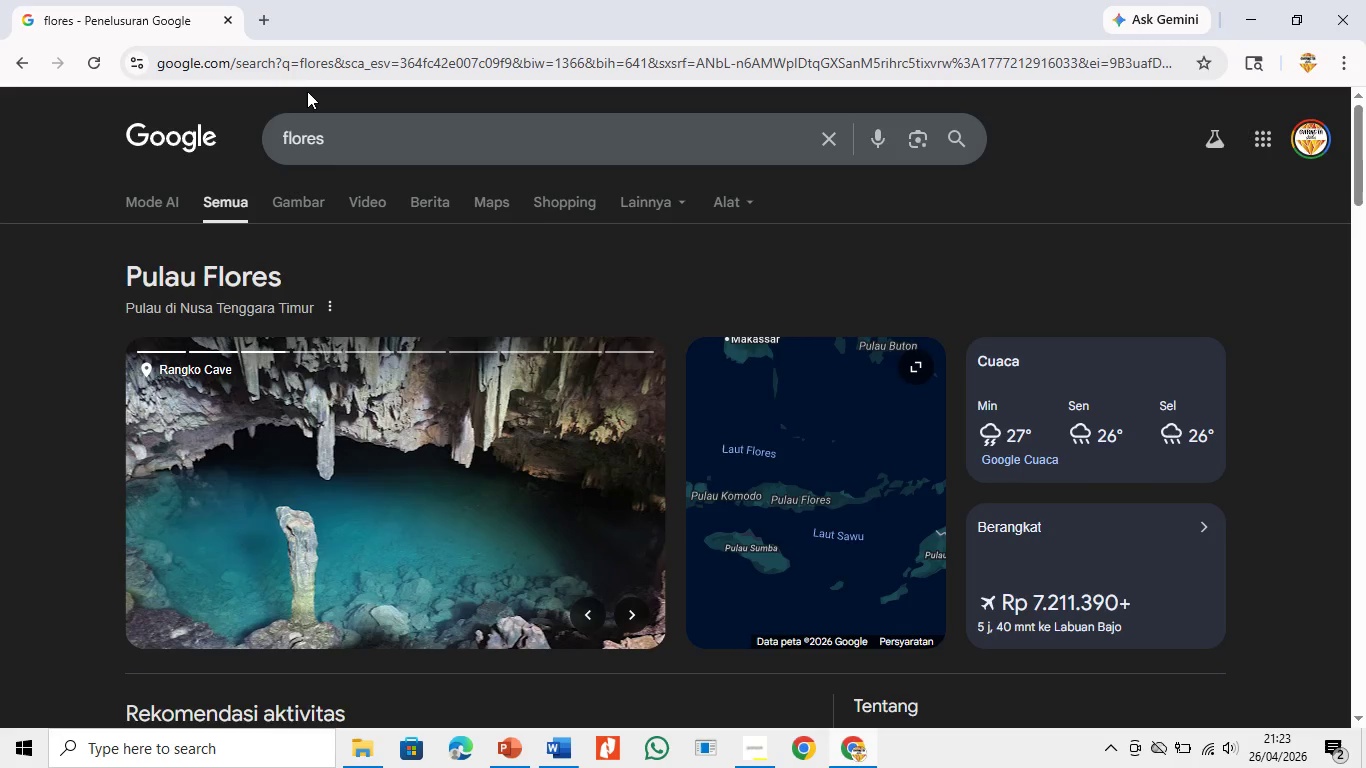 
wait(14.92)
 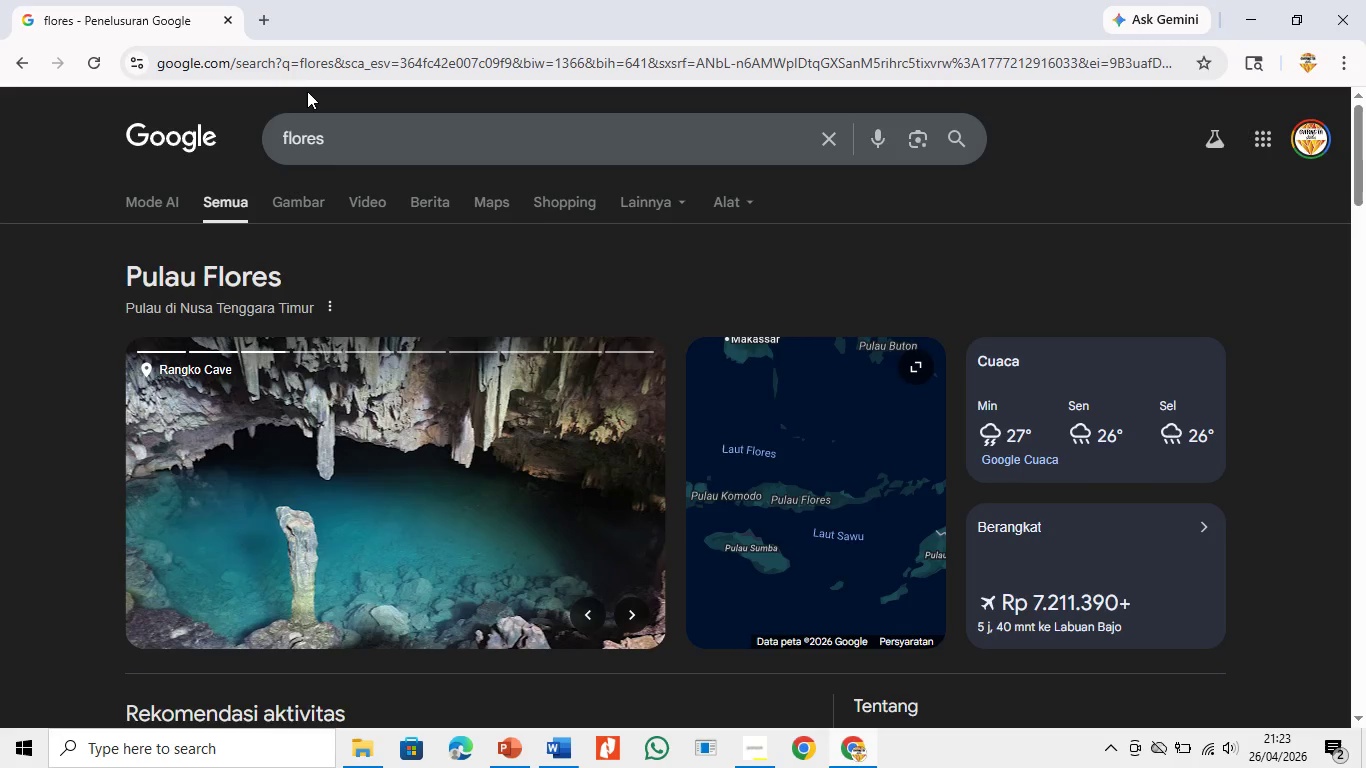 
left_click([300, 210])
 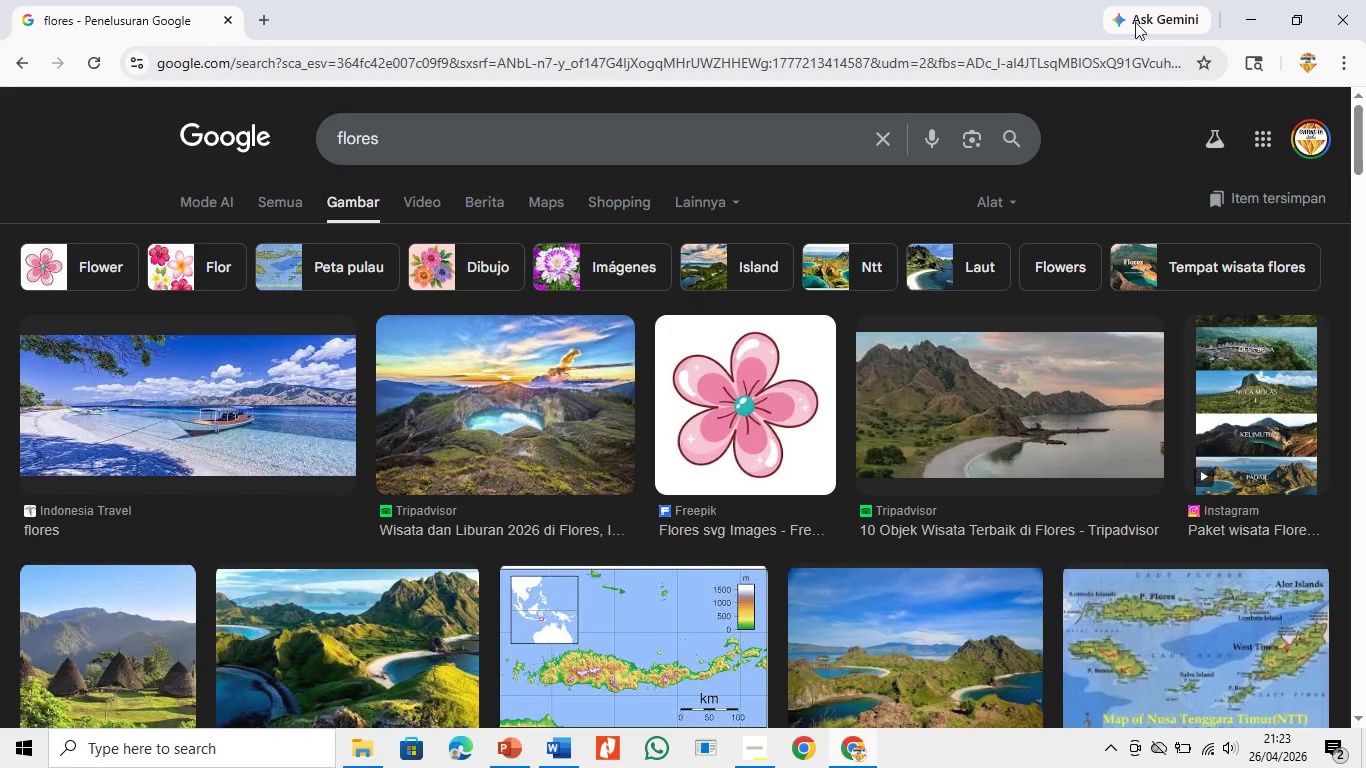 
left_click_drag(start_coordinate=[1365, 116], to_coordinate=[1365, 133])
 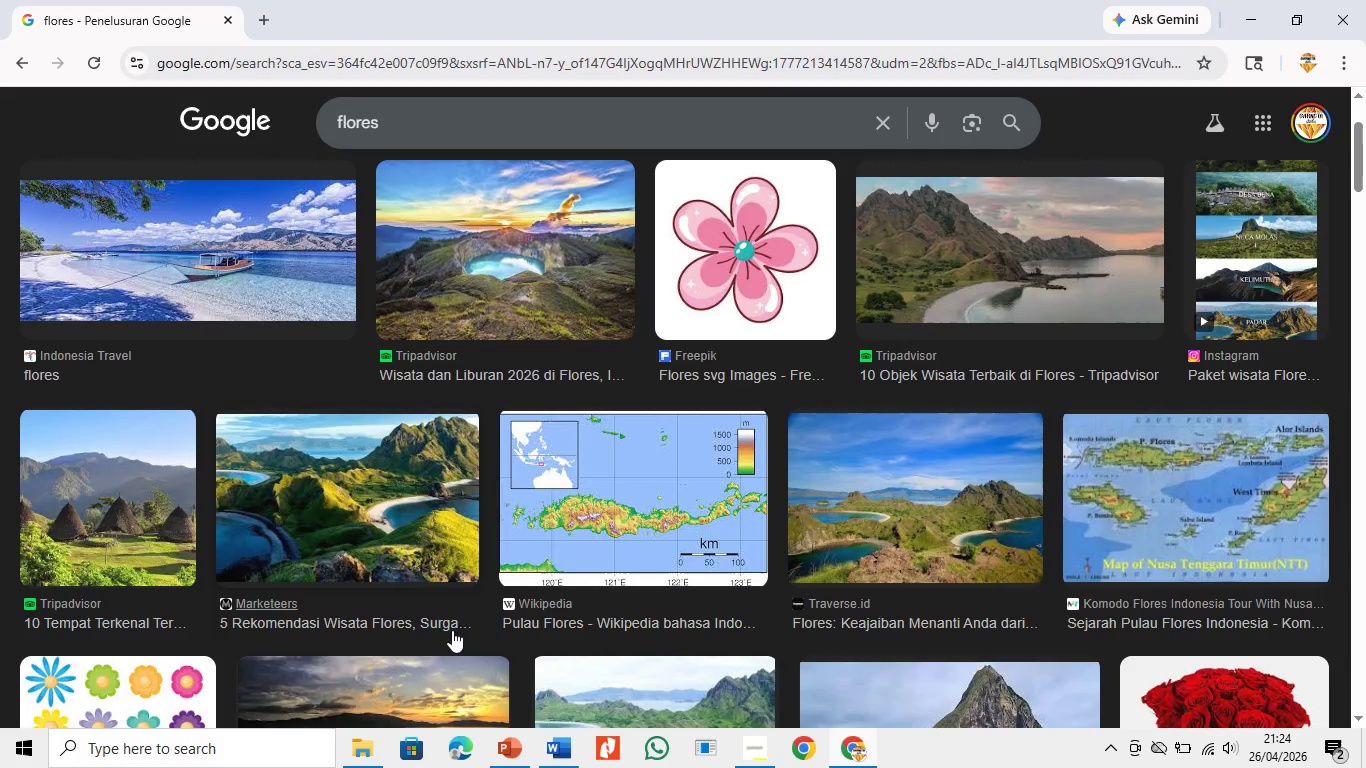 
wait(5.62)
 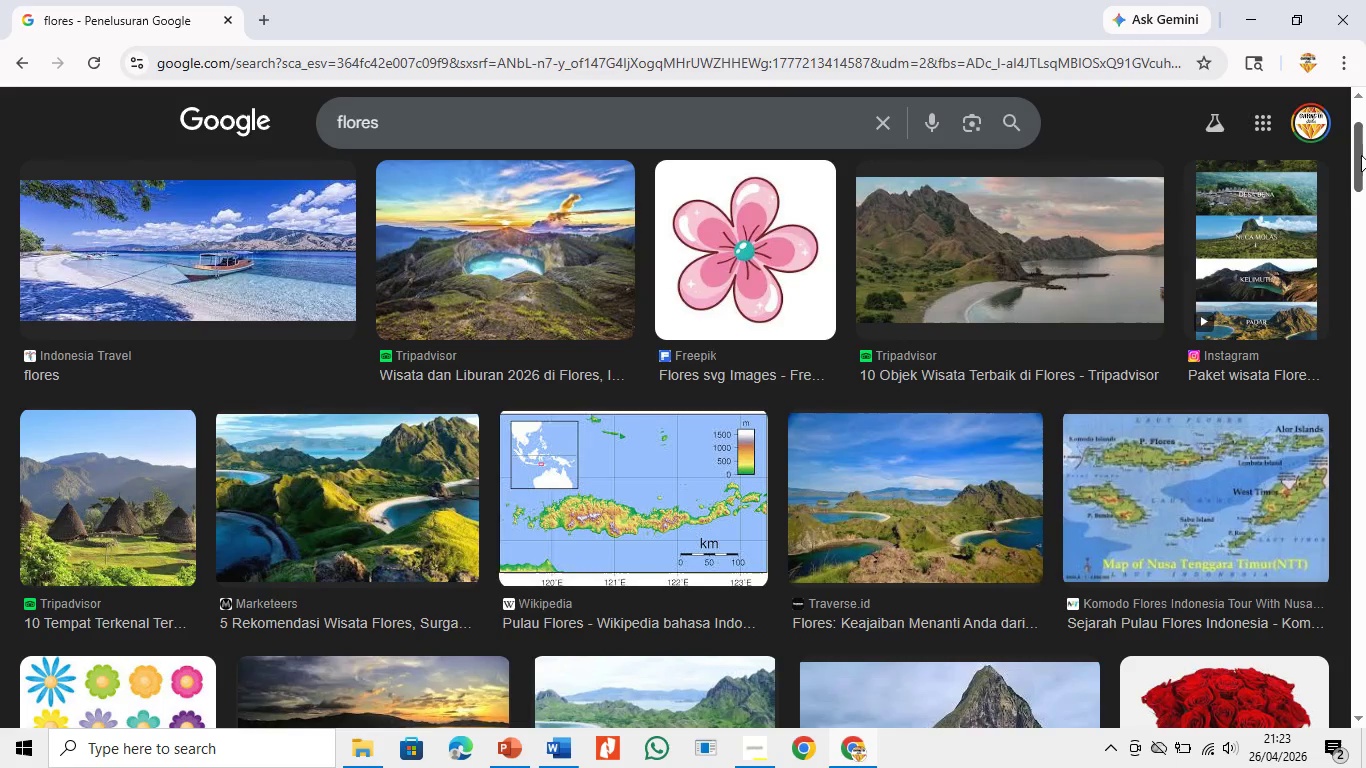 
left_click([450, 633])
 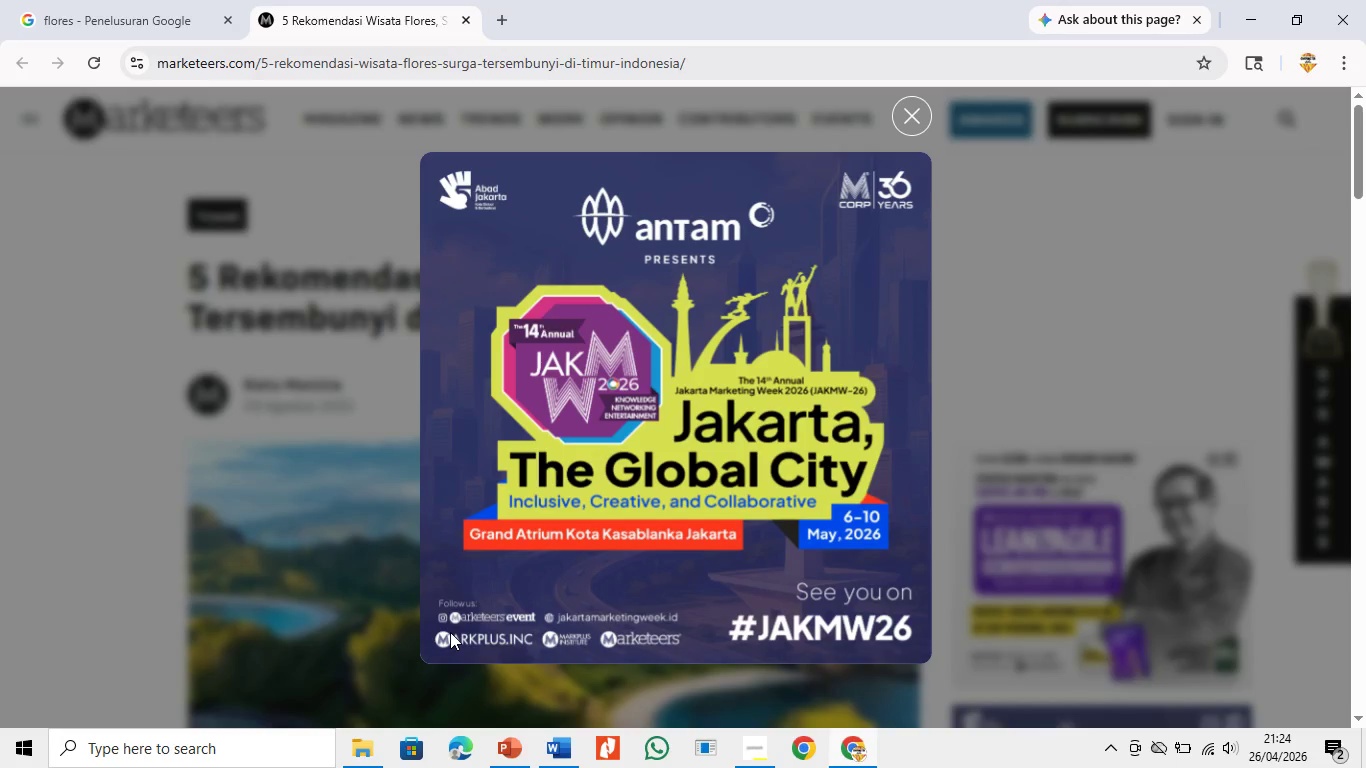 
wait(20.69)
 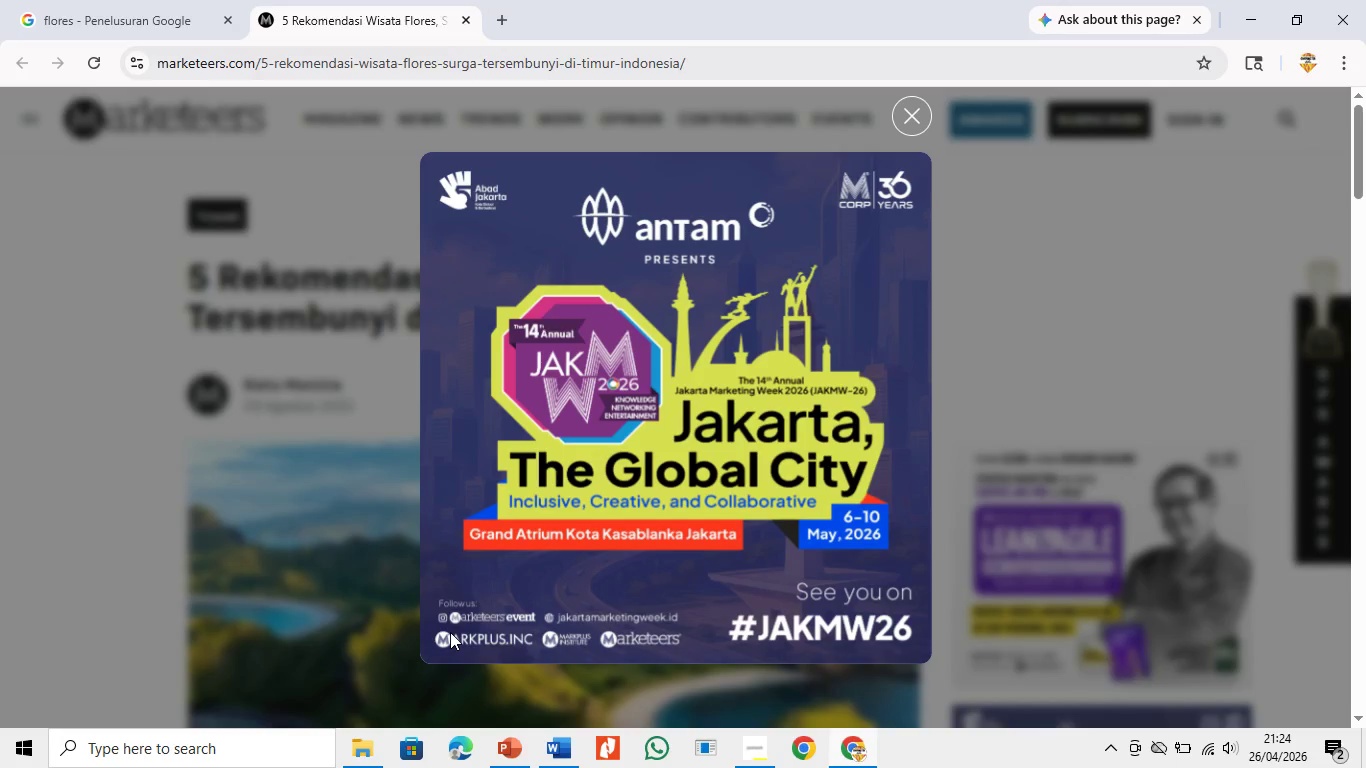 
left_click_drag(start_coordinate=[916, 105], to_coordinate=[916, 111])
 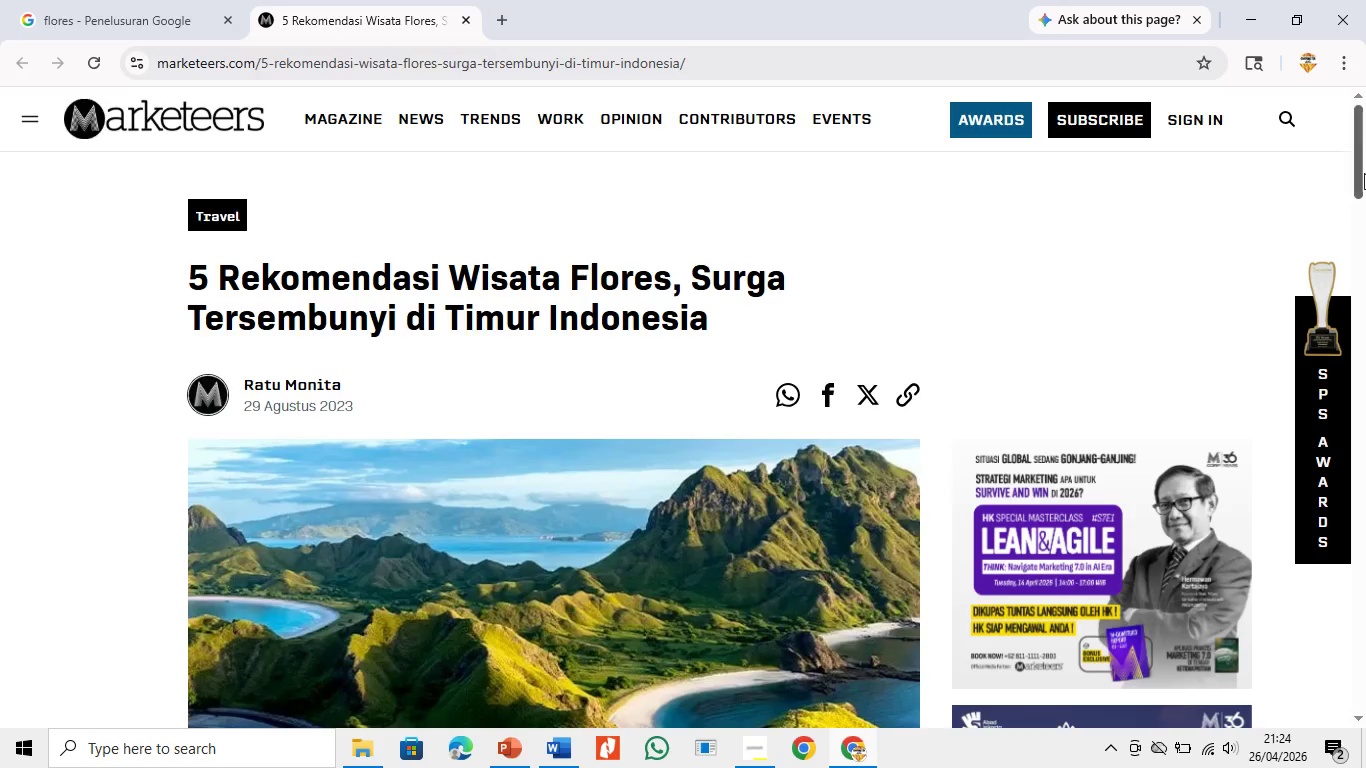 
left_click_drag(start_coordinate=[1364, 168], to_coordinate=[1365, 225])
 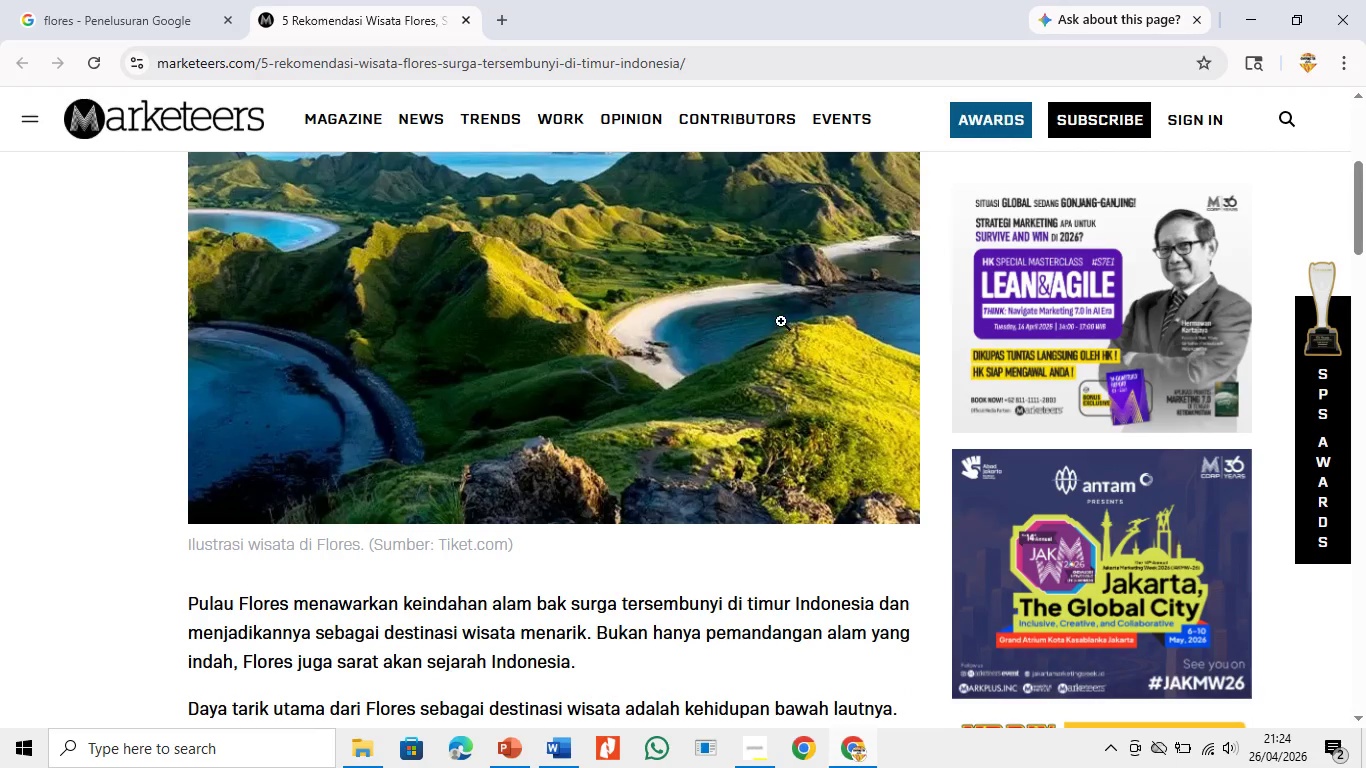 
left_click([778, 321])
 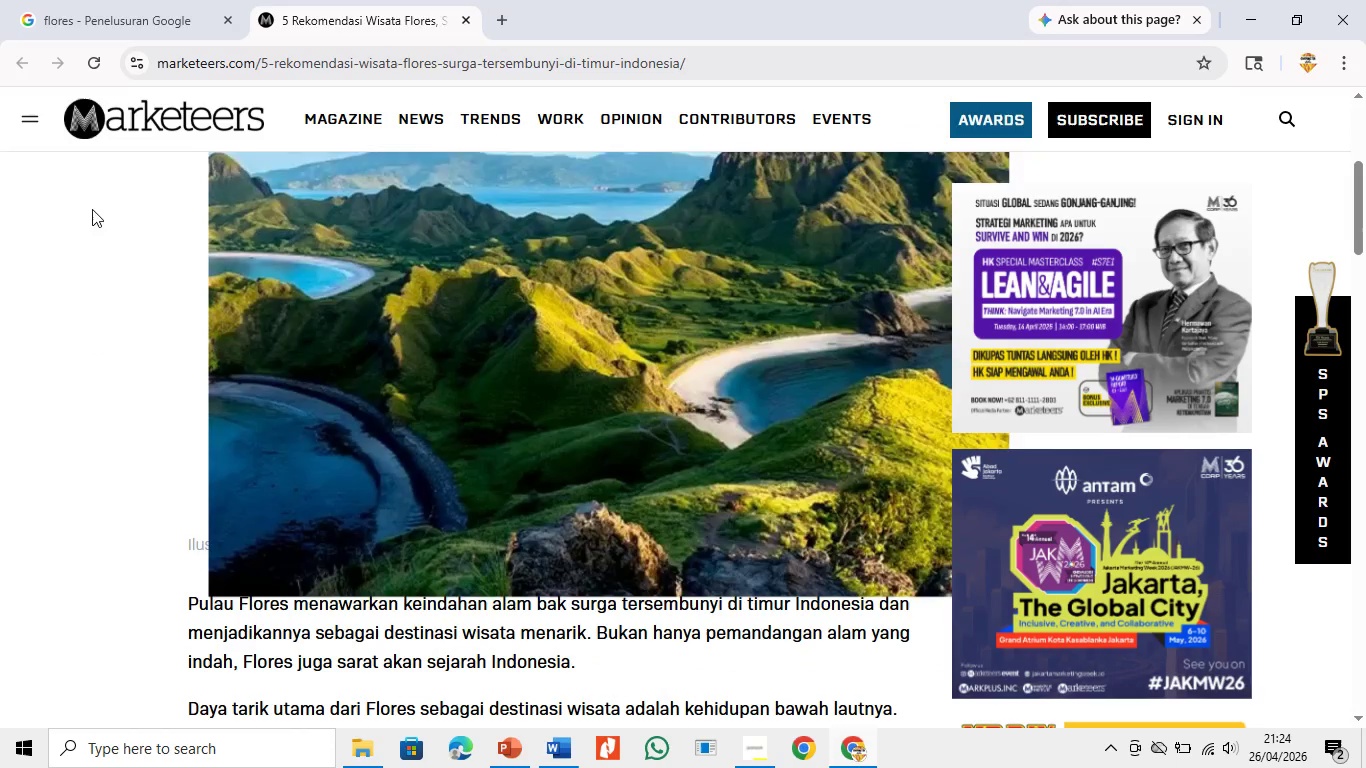 
left_click([153, 0])
 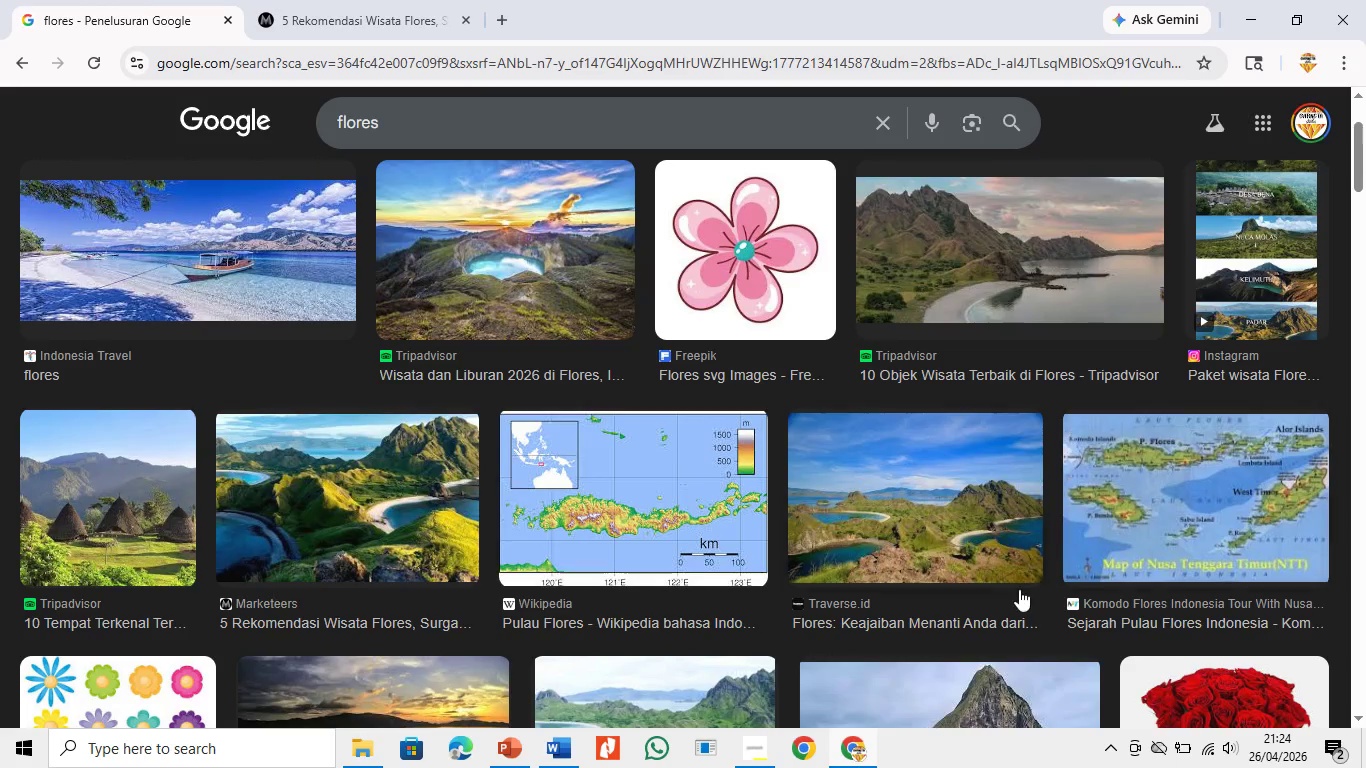 
left_click([991, 495])
 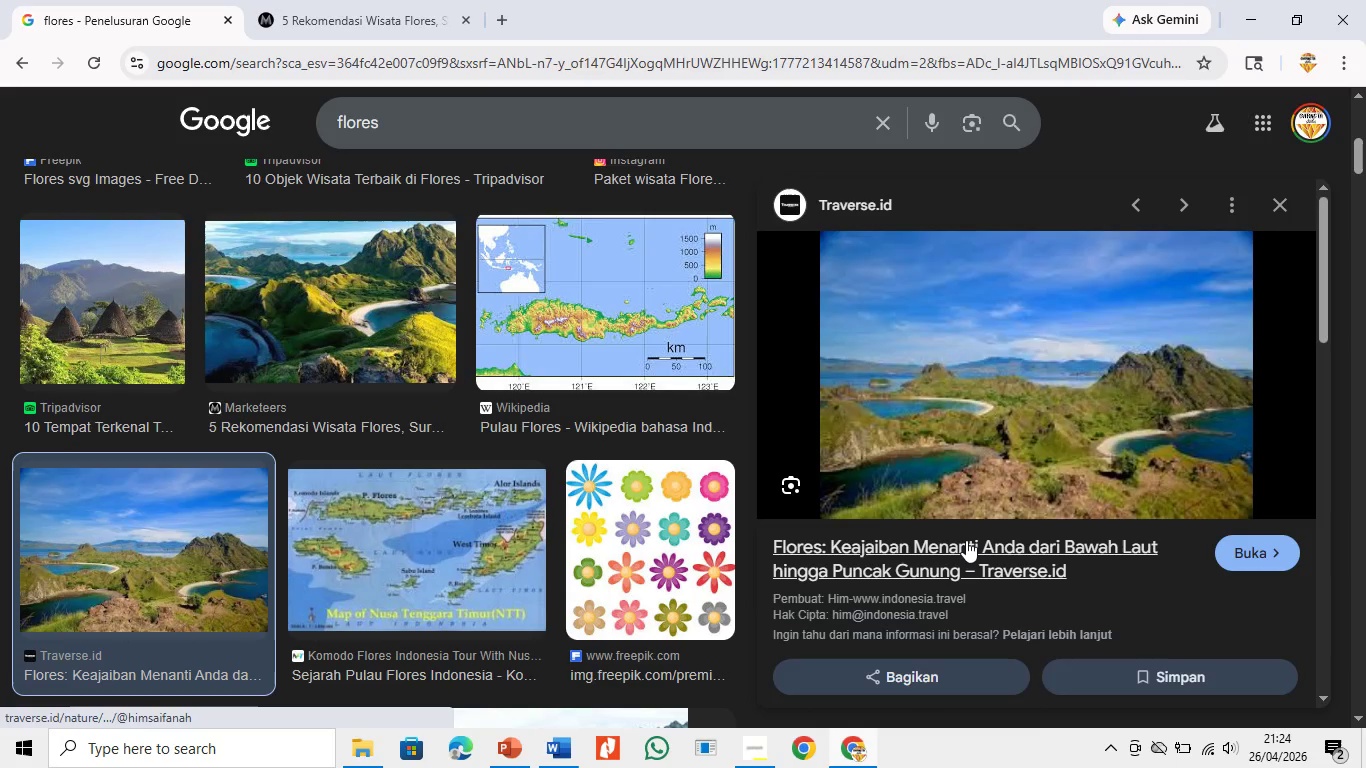 
left_click([966, 540])
 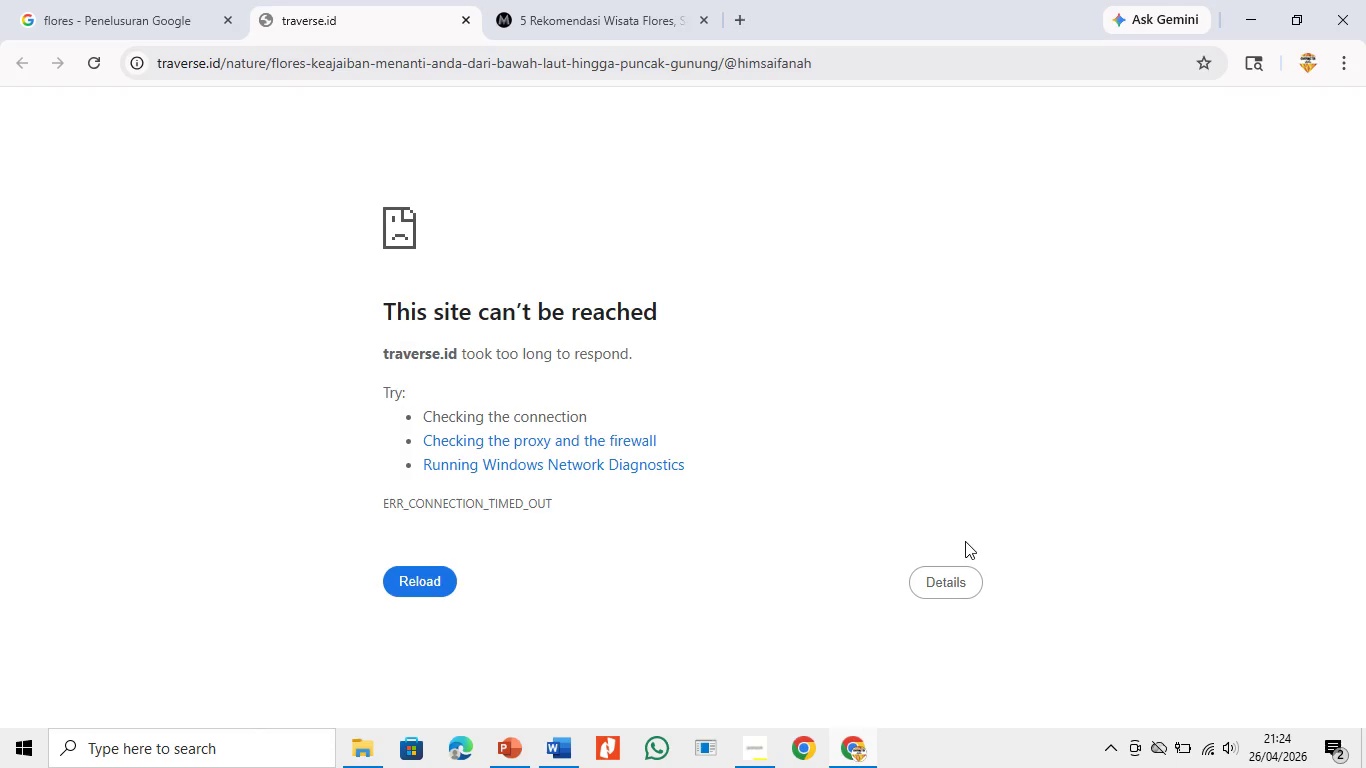 
wait(26.81)
 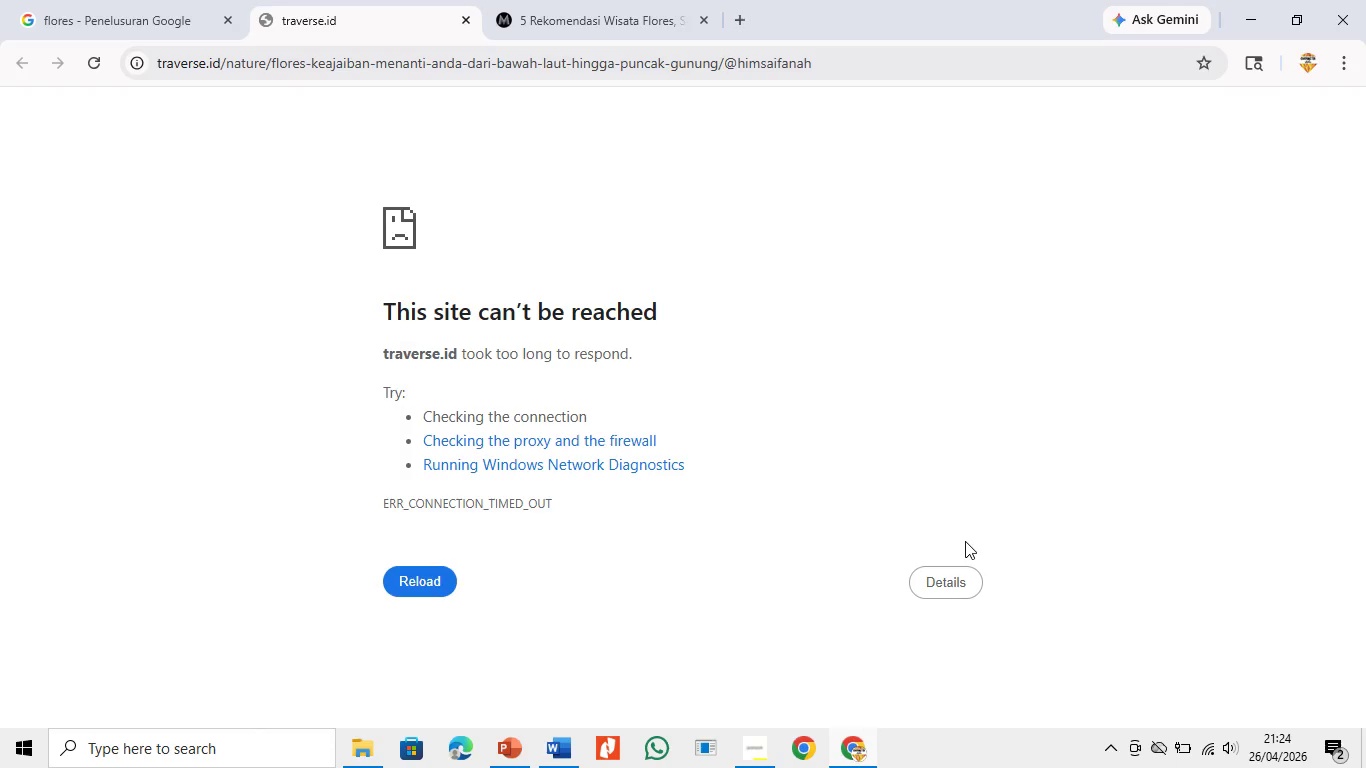 
left_click([421, 576])
 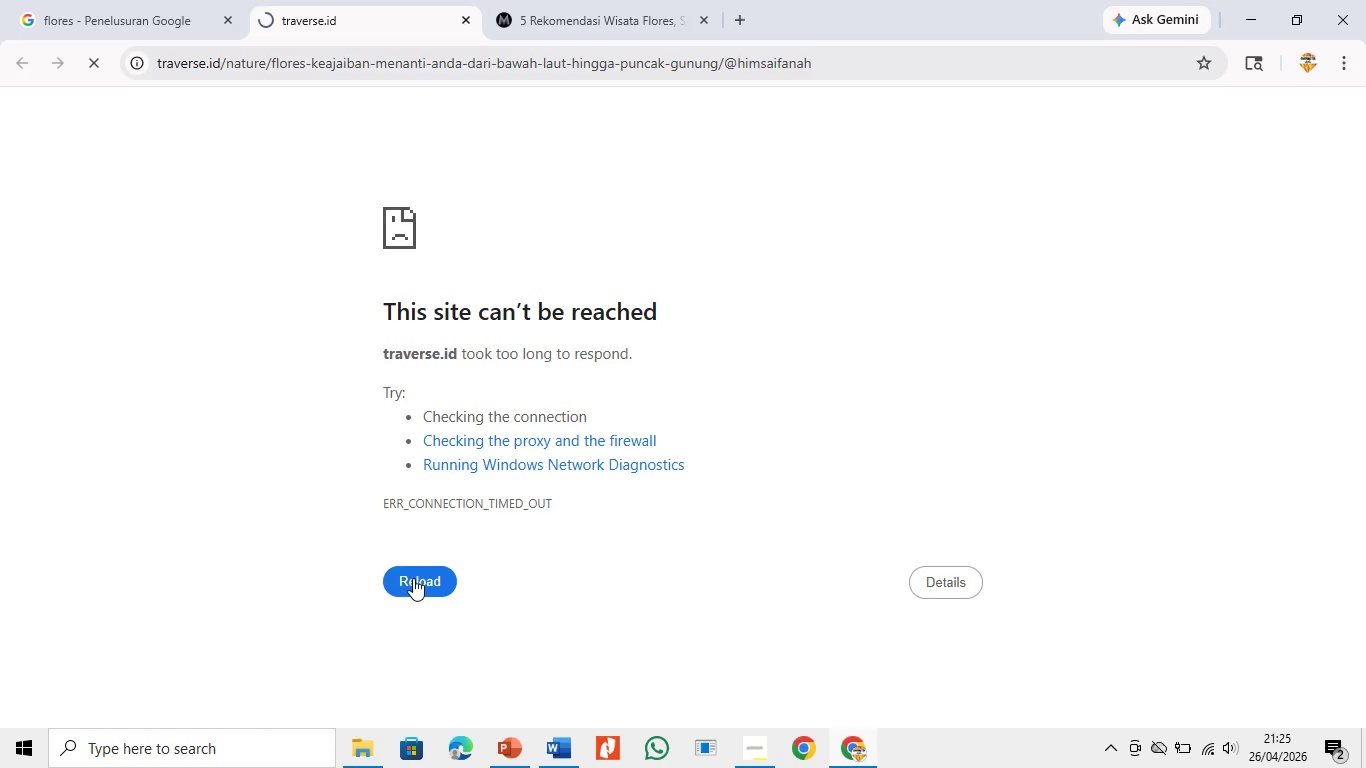 
wait(8.99)
 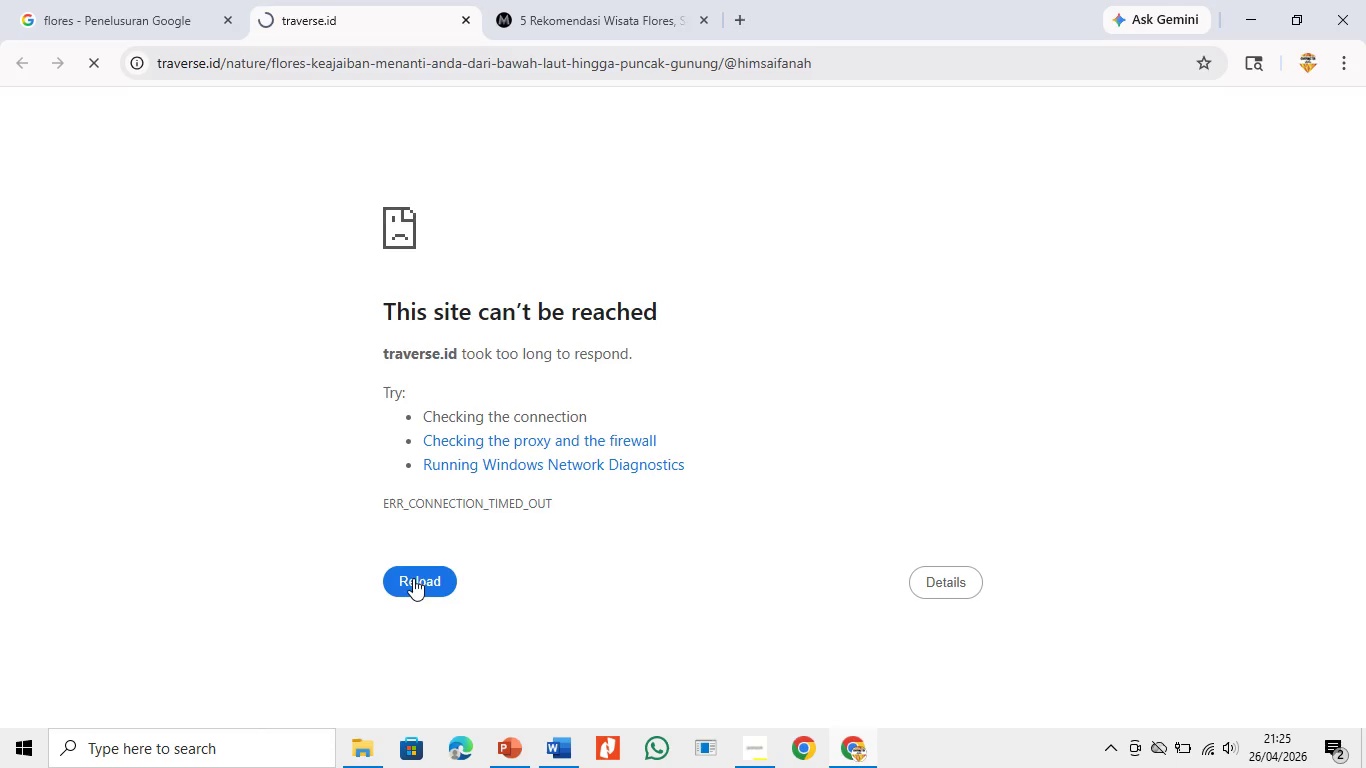 
left_click([135, 0])
 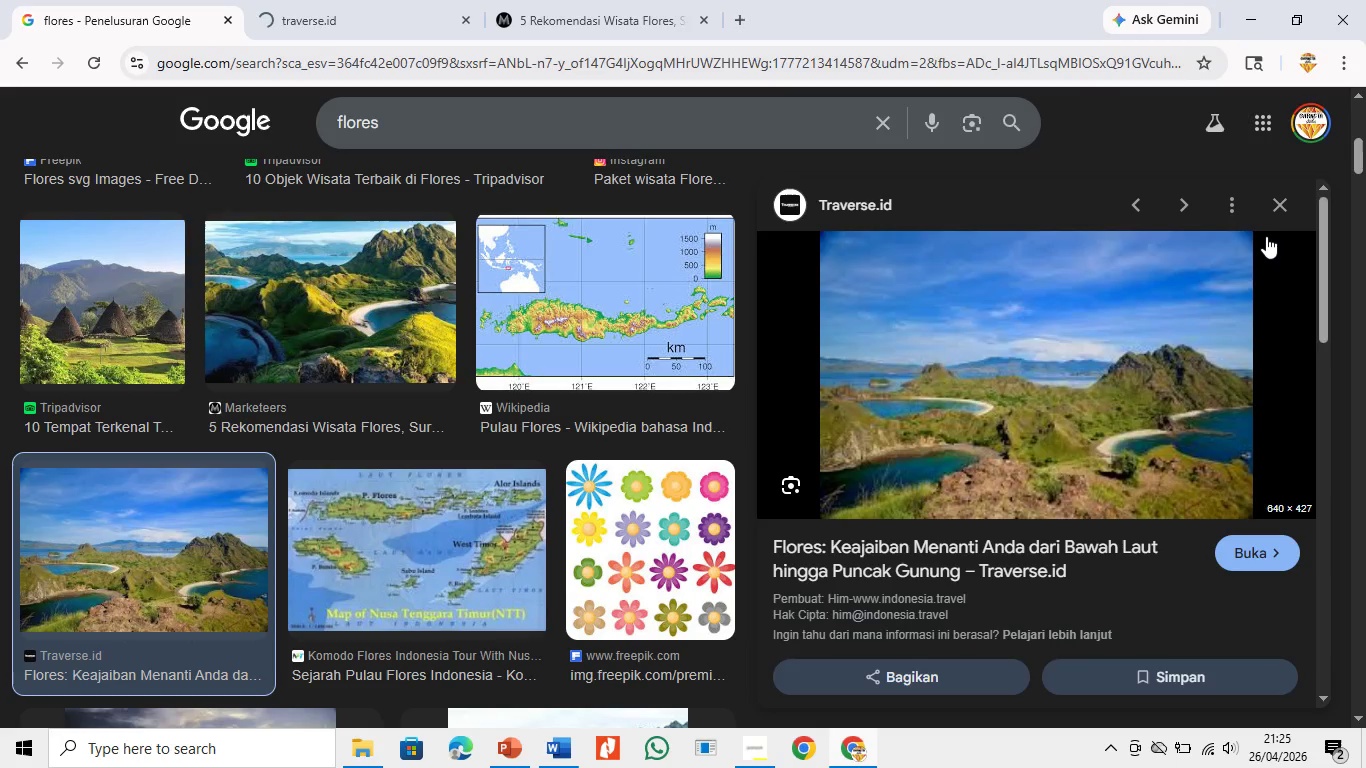 
left_click([1274, 216])
 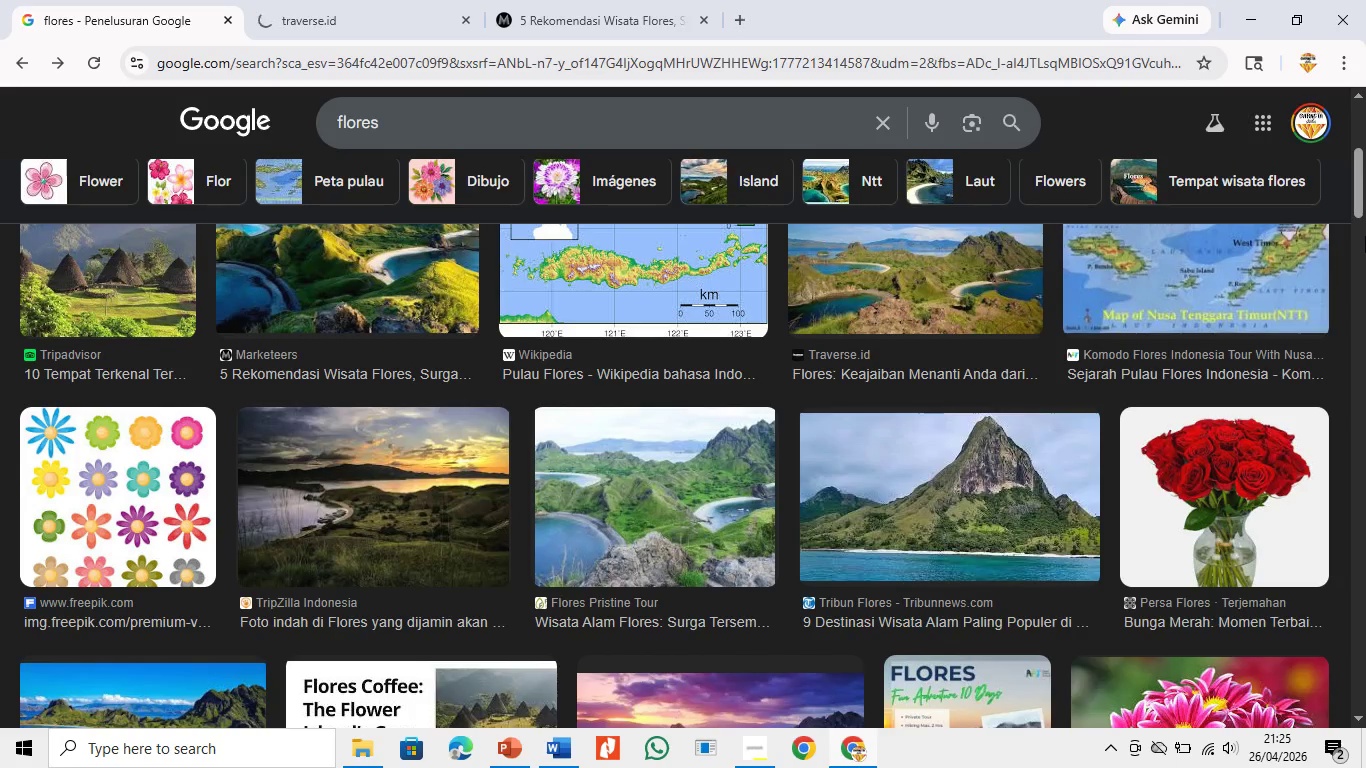 
left_click_drag(start_coordinate=[1365, 217], to_coordinate=[1365, 264])
 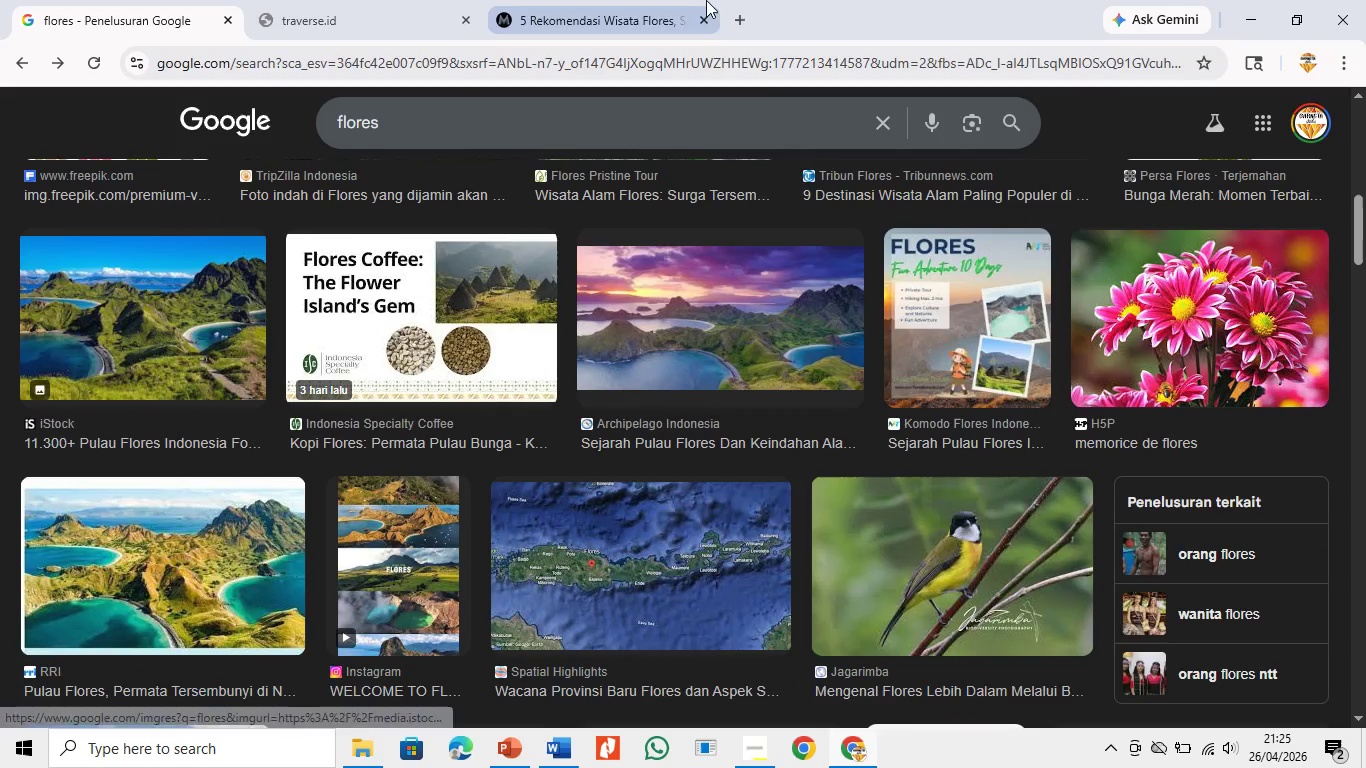 
left_click([751, 20])
 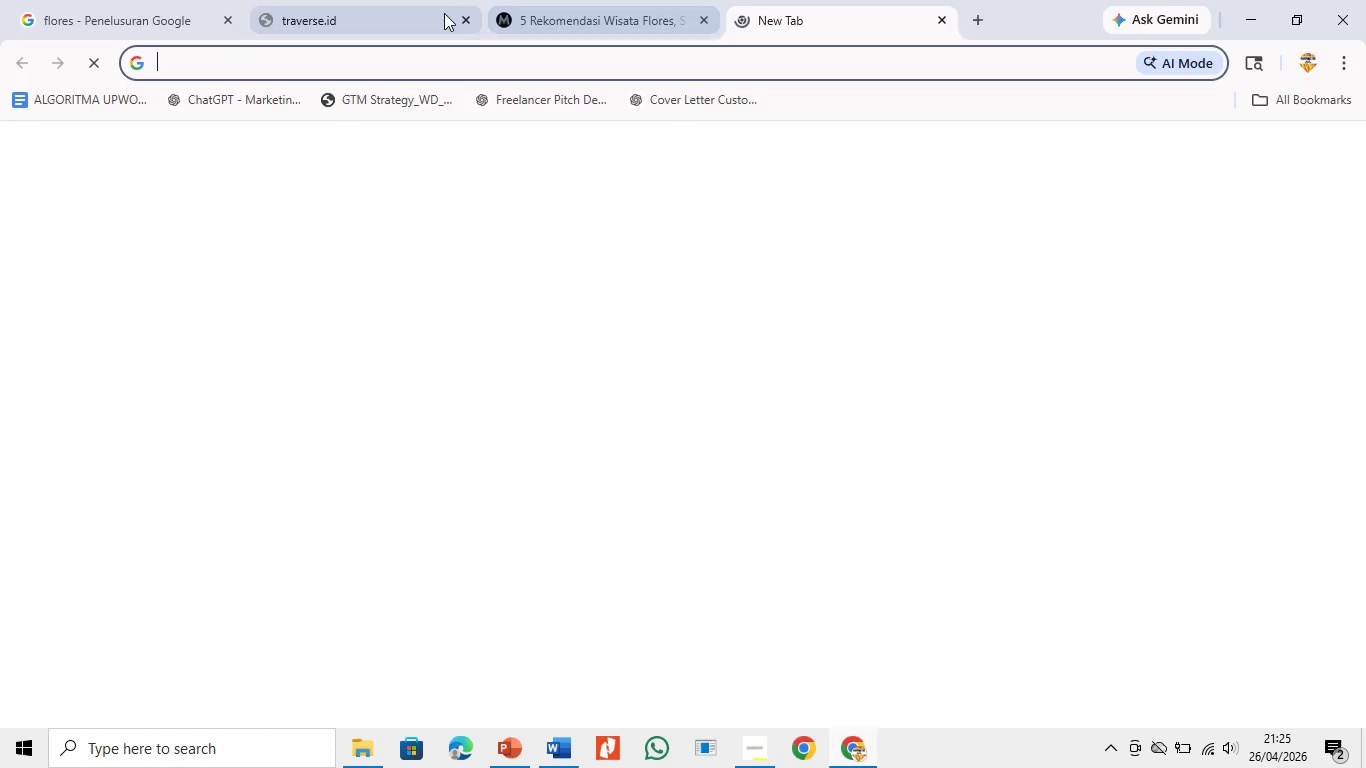 
left_click([377, 0])
 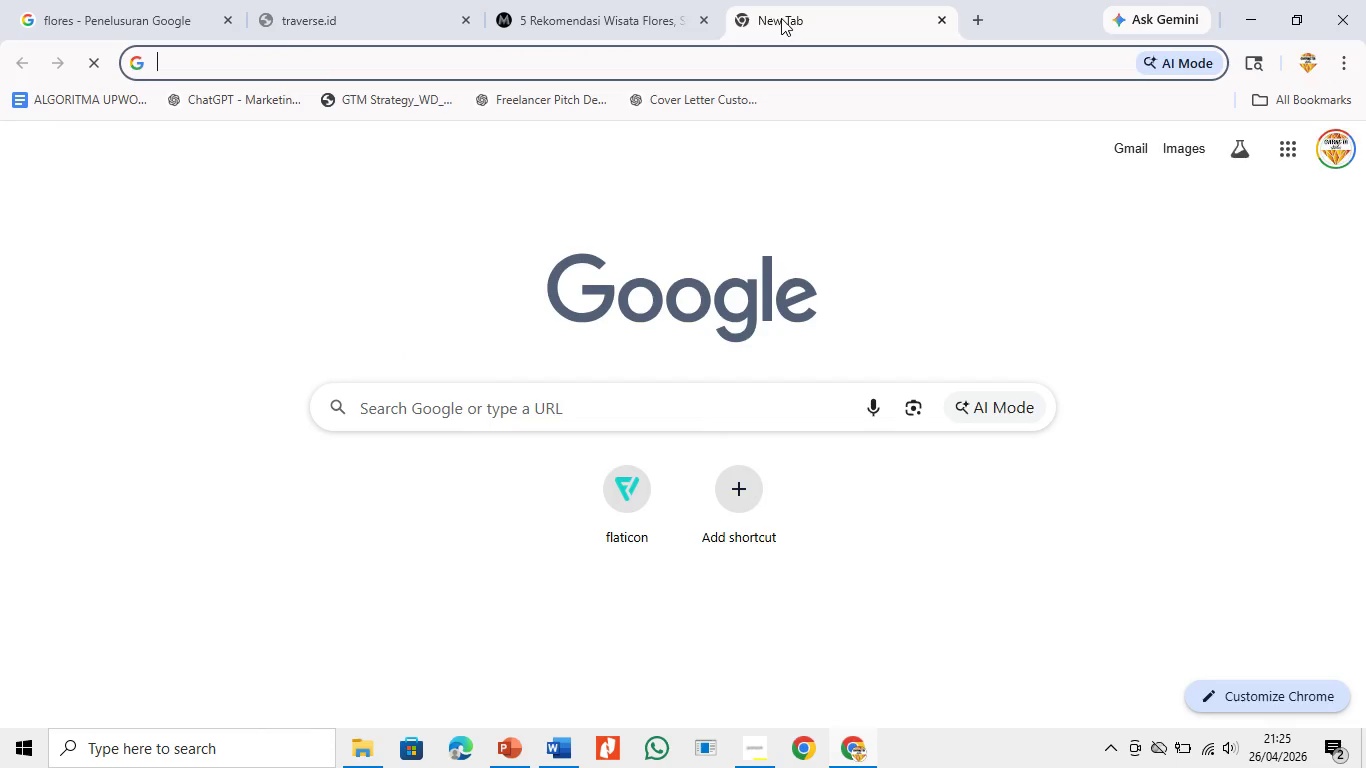 
type(fr)
 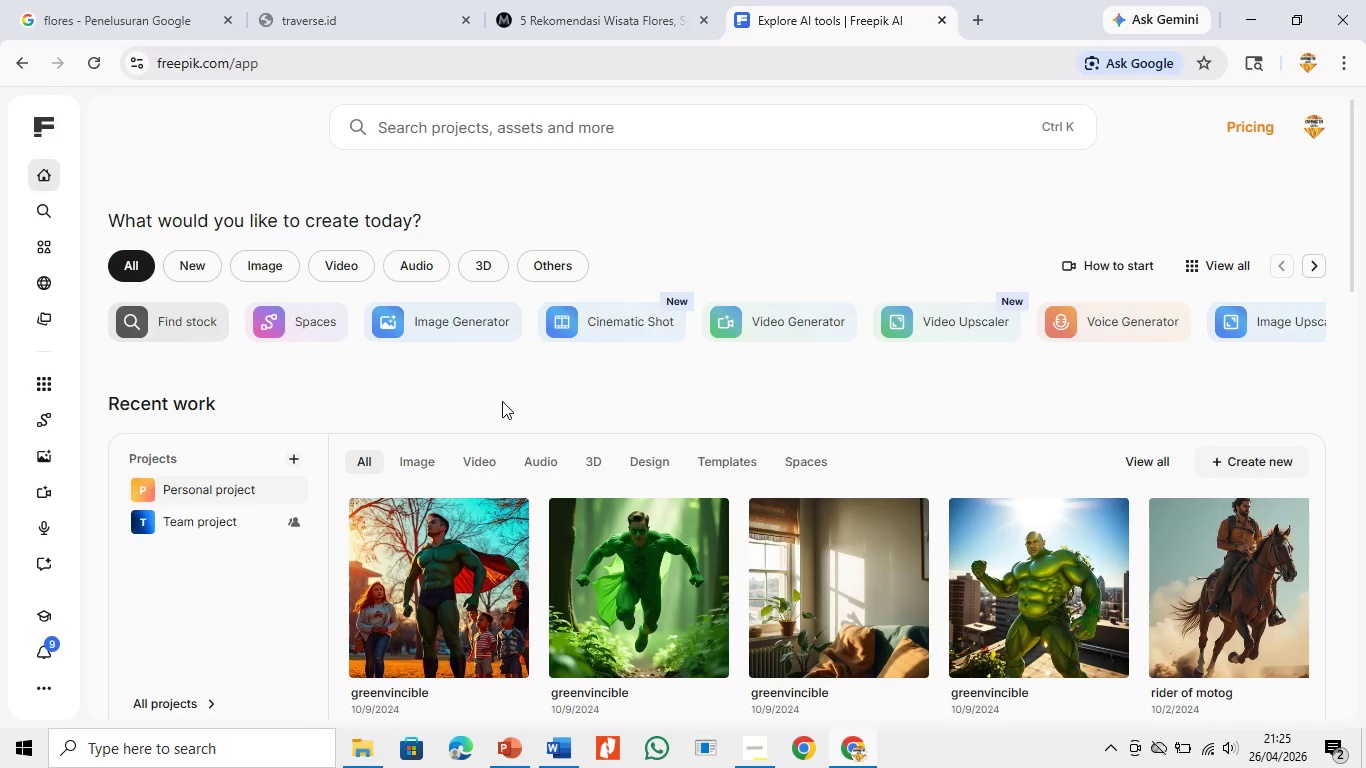 
wait(25.91)
 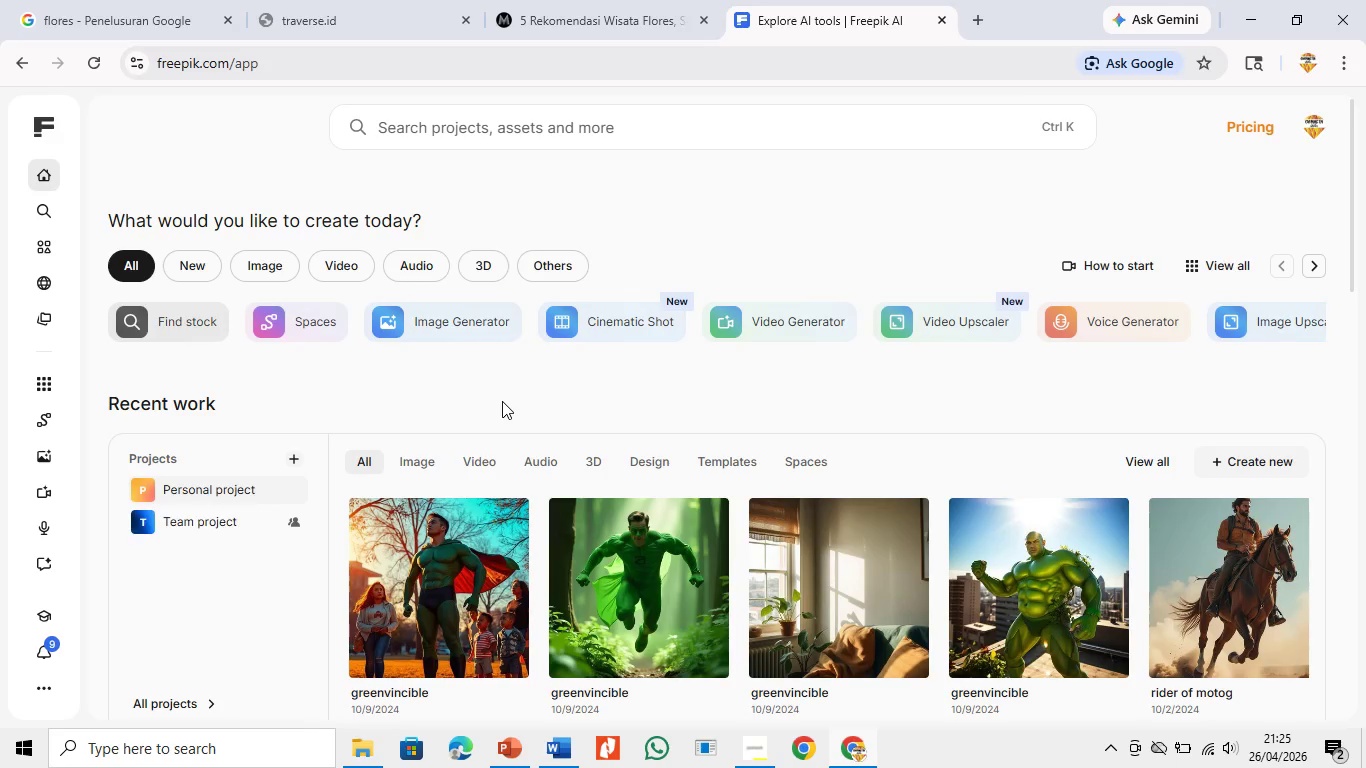 
left_click([531, 122])
 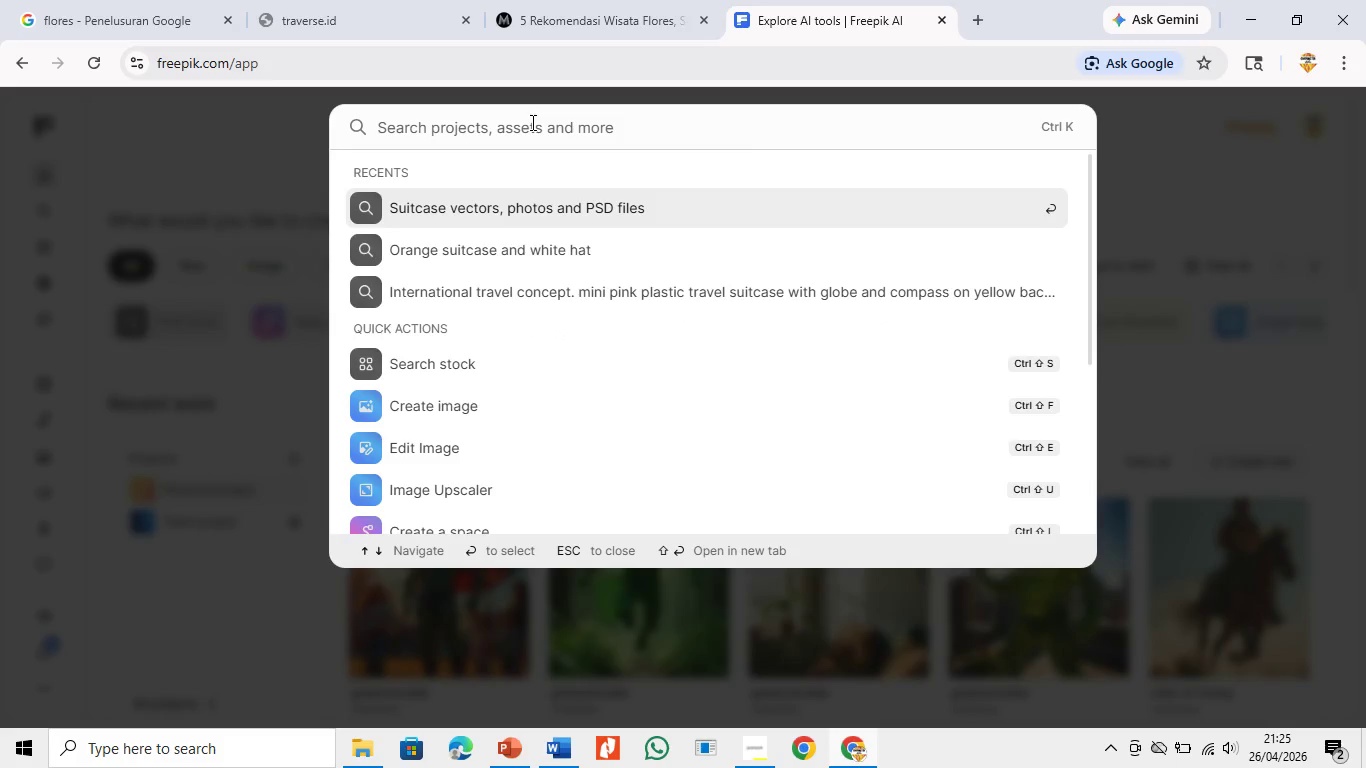 
type(flores)
 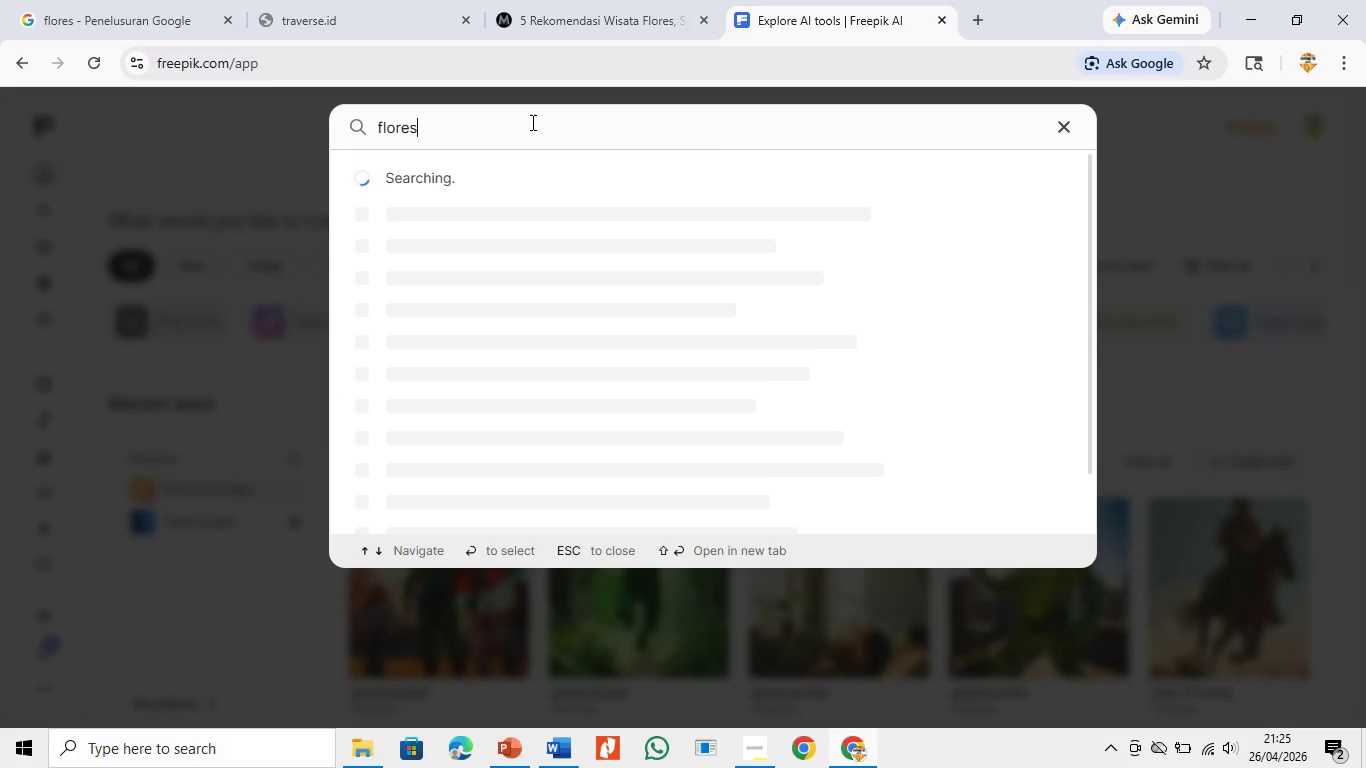 
key(Enter)
 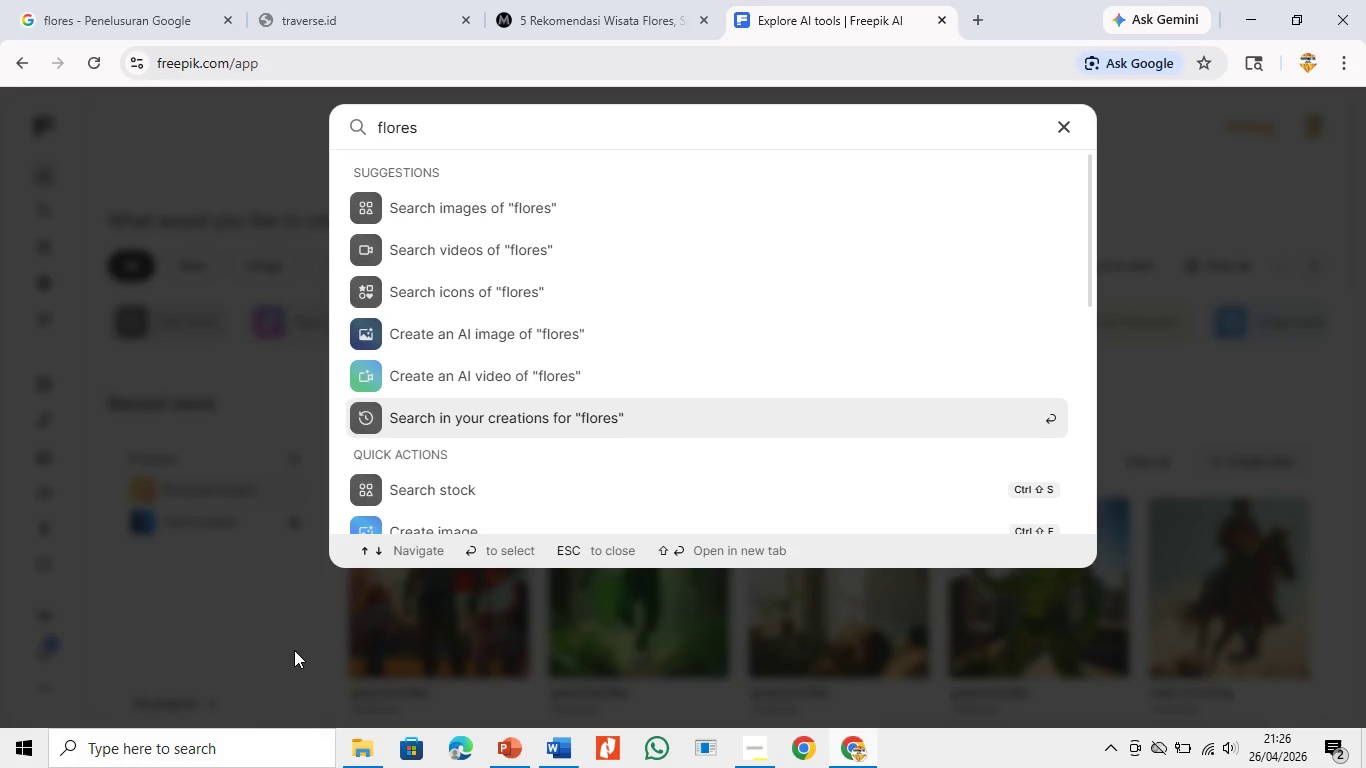 
wait(15.94)
 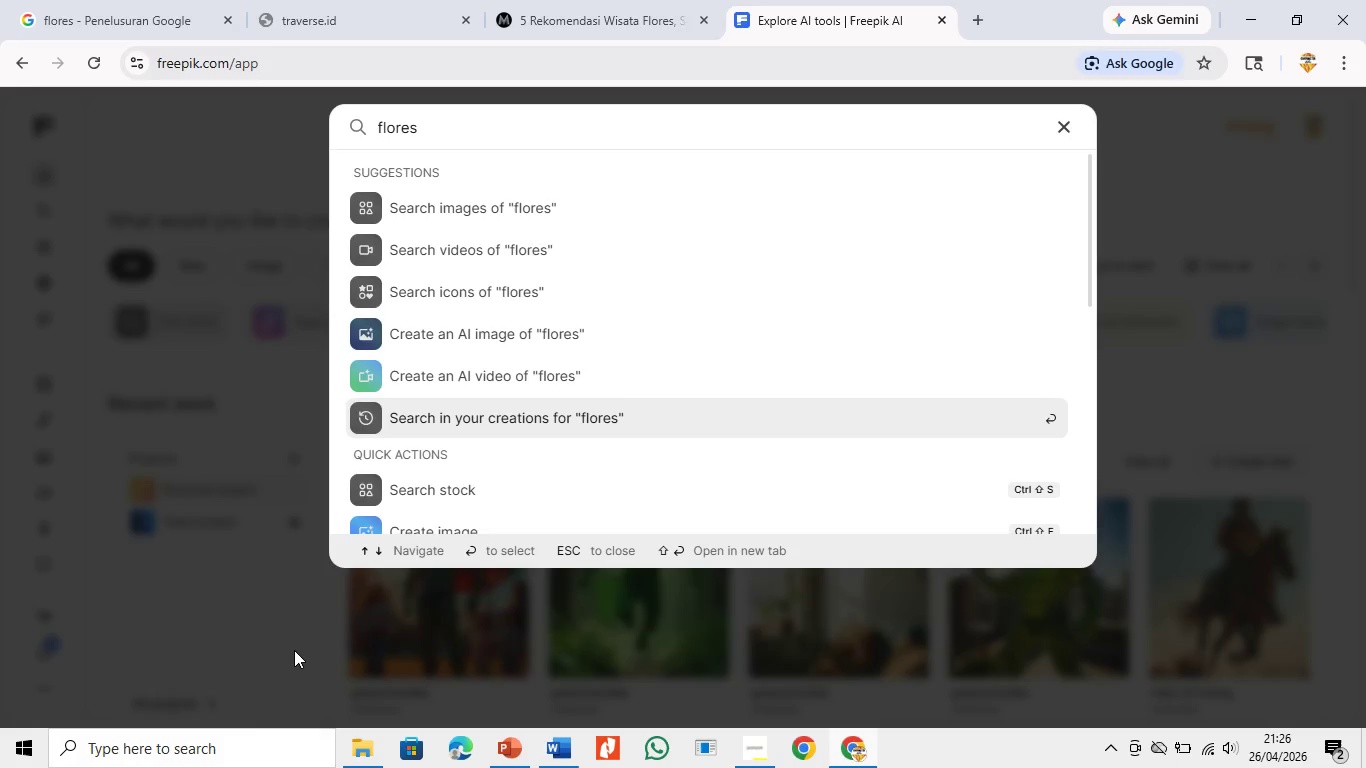 
type(b )
key(Backspace)
key(Backspace)
type( indonesia)
 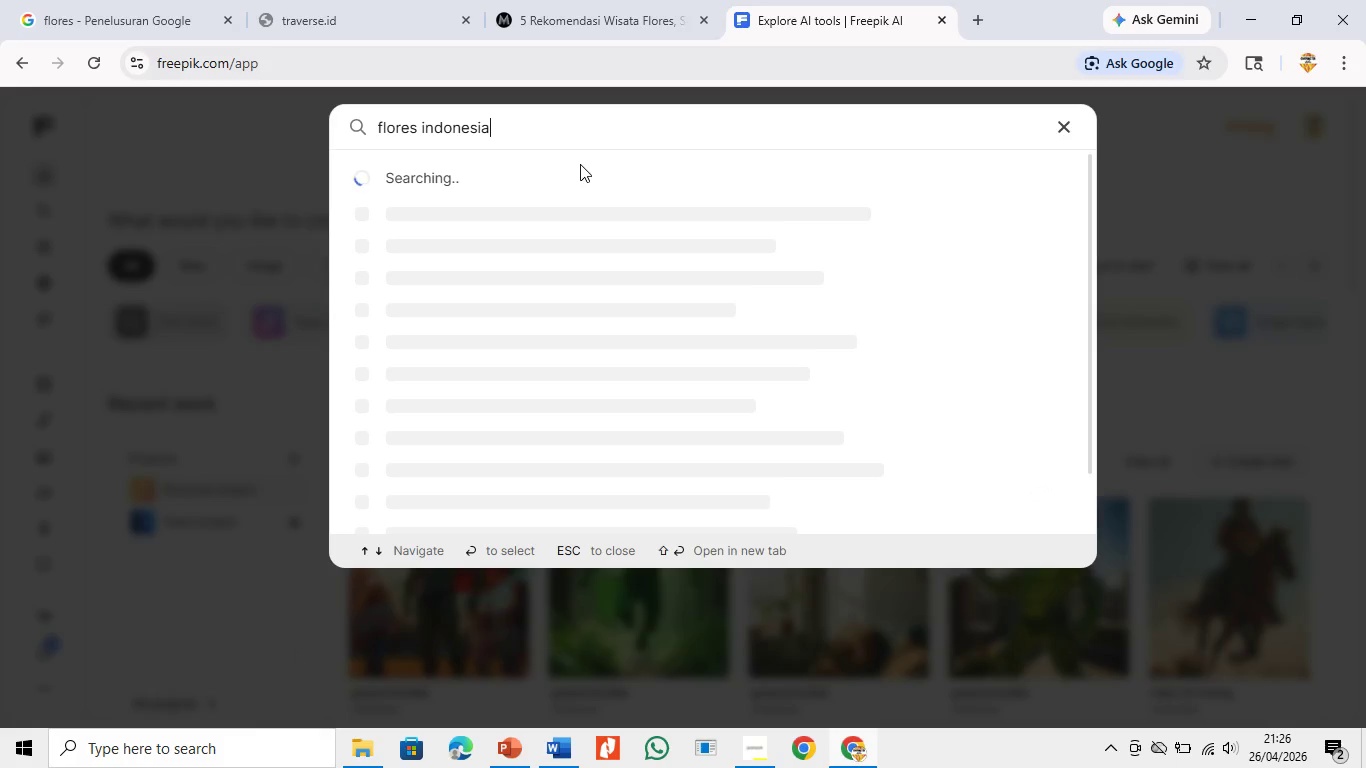 
key(Enter)
 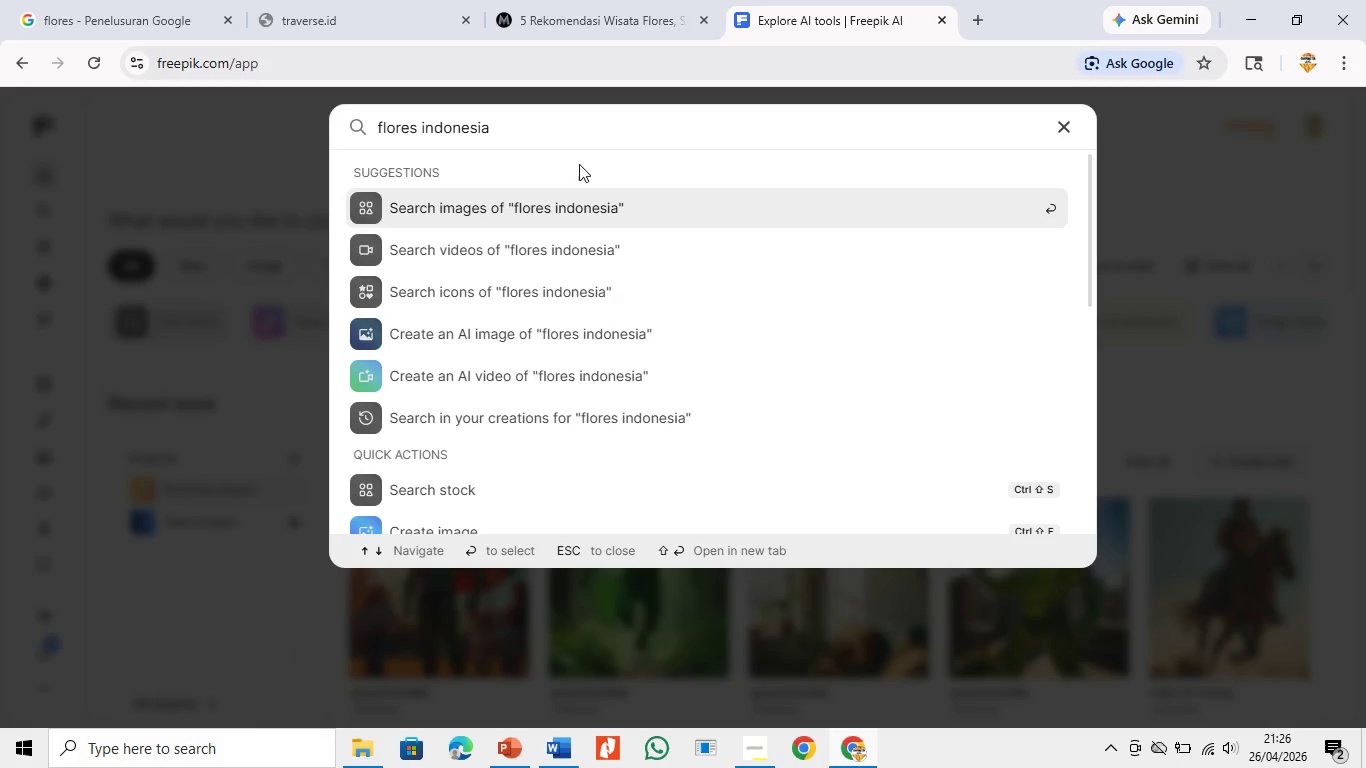 
key(Enter)
 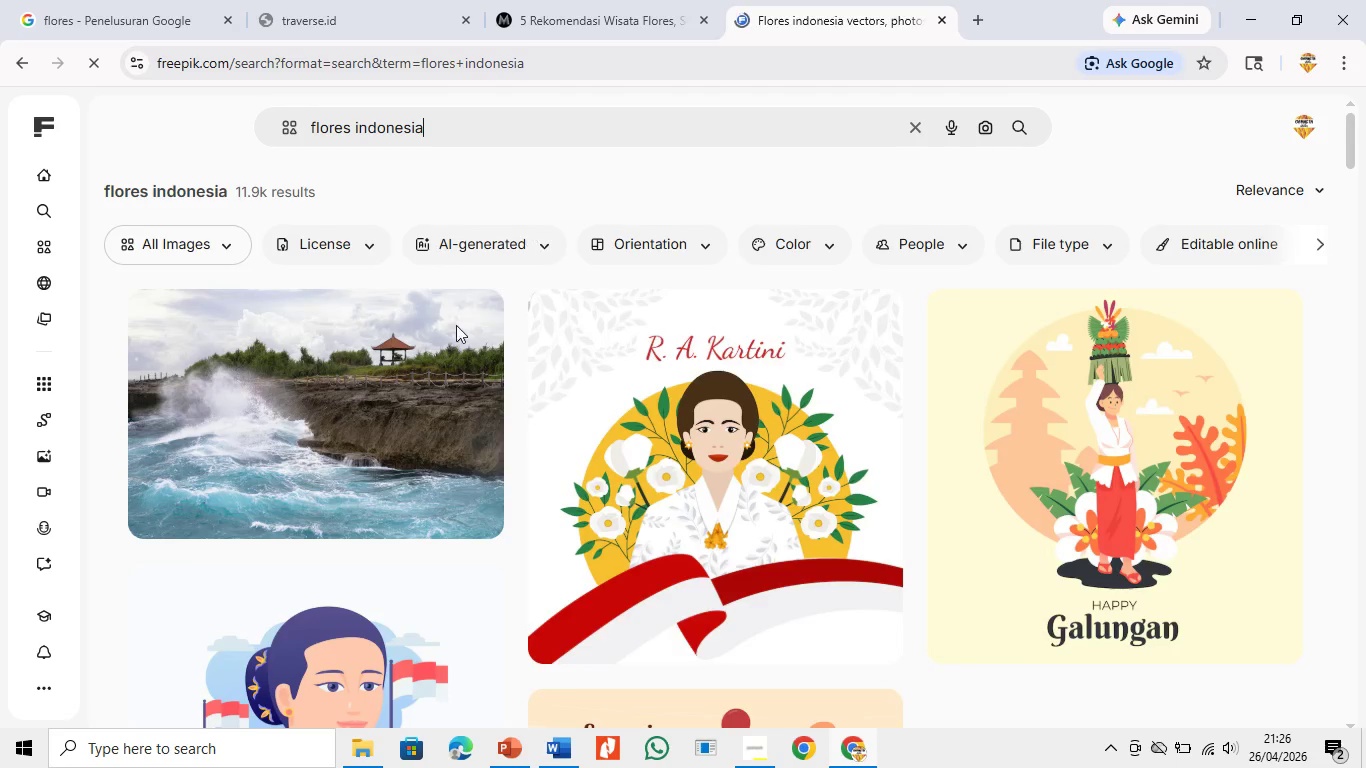 
wait(5.81)
 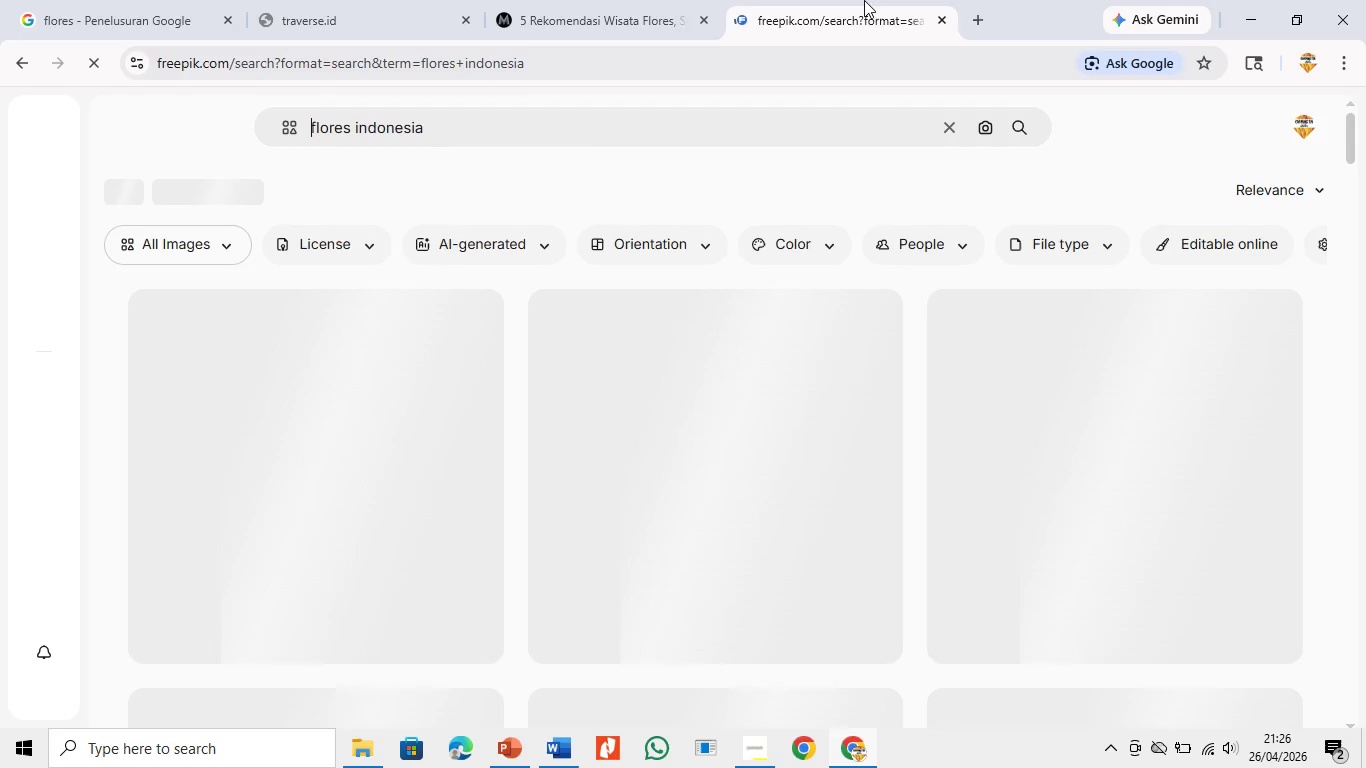 
left_click_drag(start_coordinate=[1354, 145], to_coordinate=[1363, 82])
 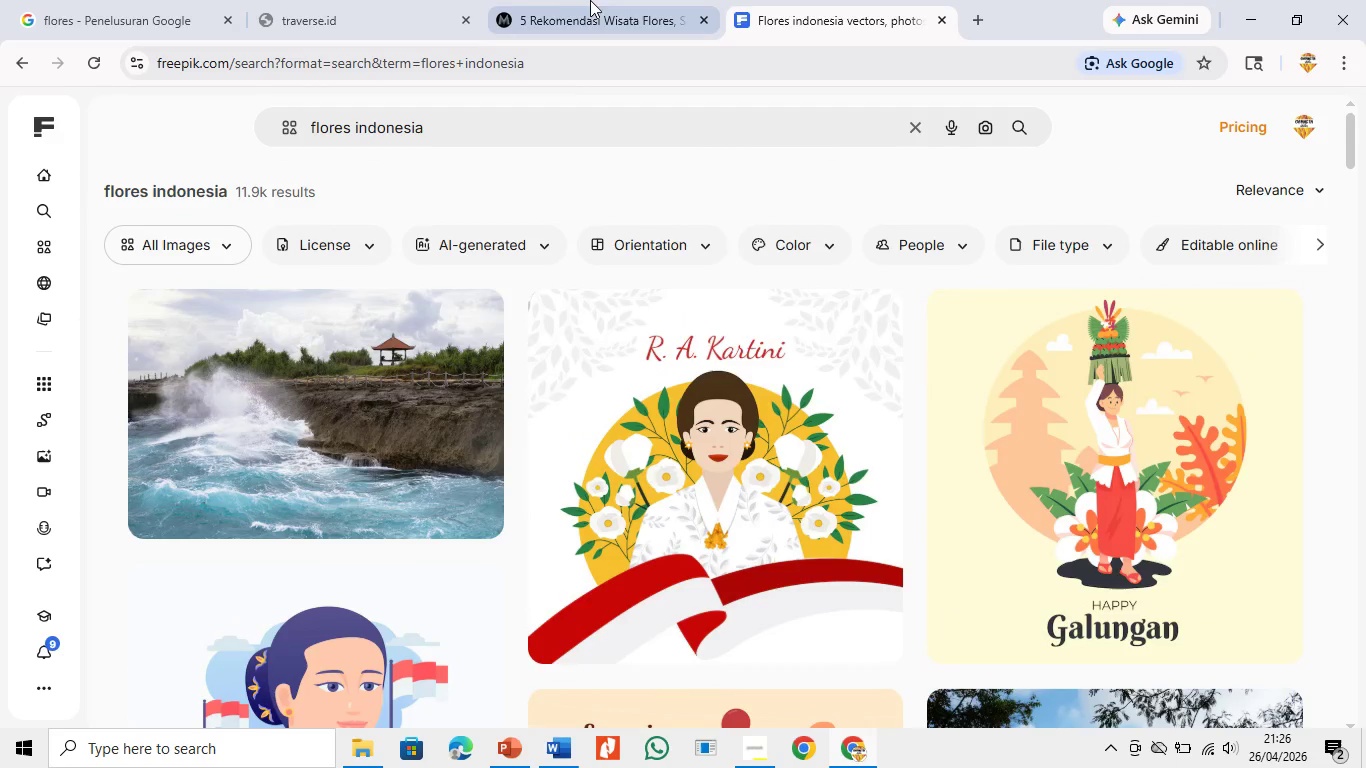 
left_click([552, 0])
 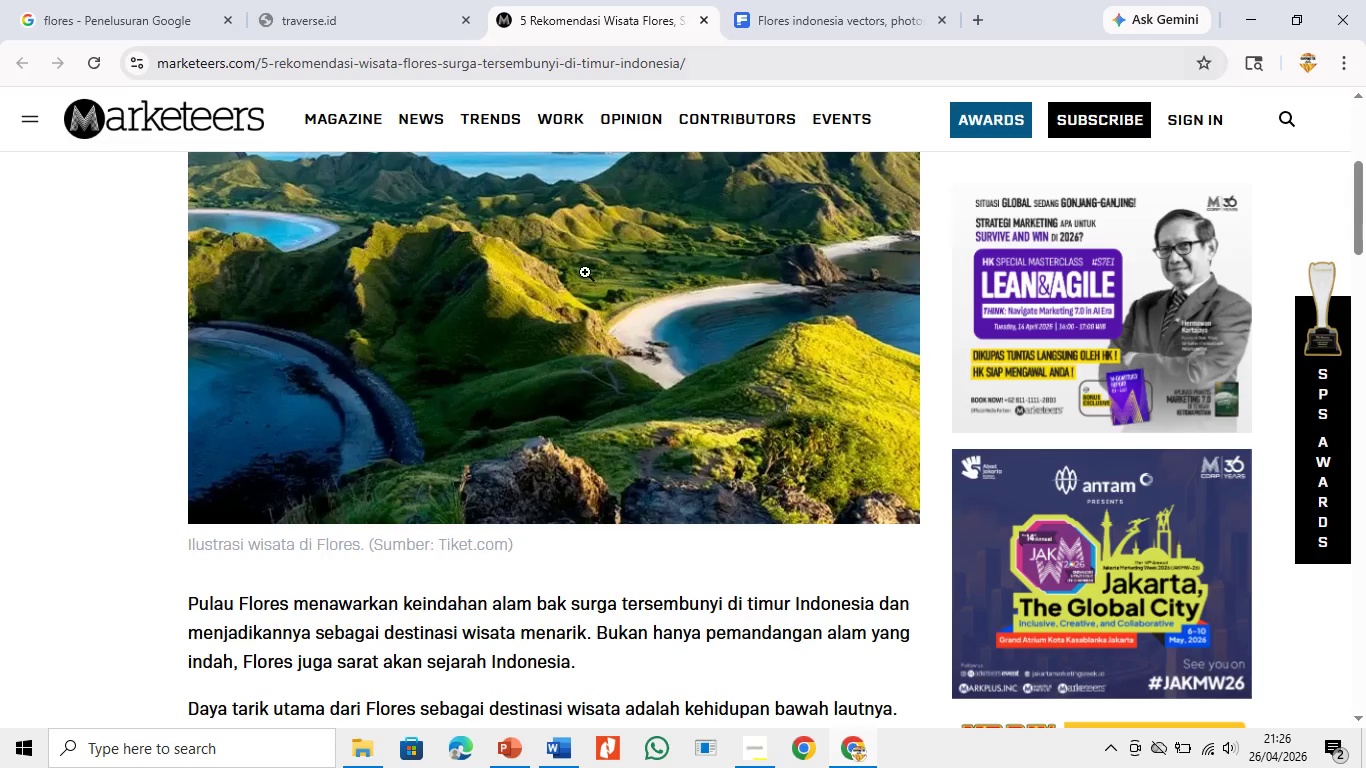 
scroll: coordinate [586, 276], scroll_direction: down, amount: 4.0
 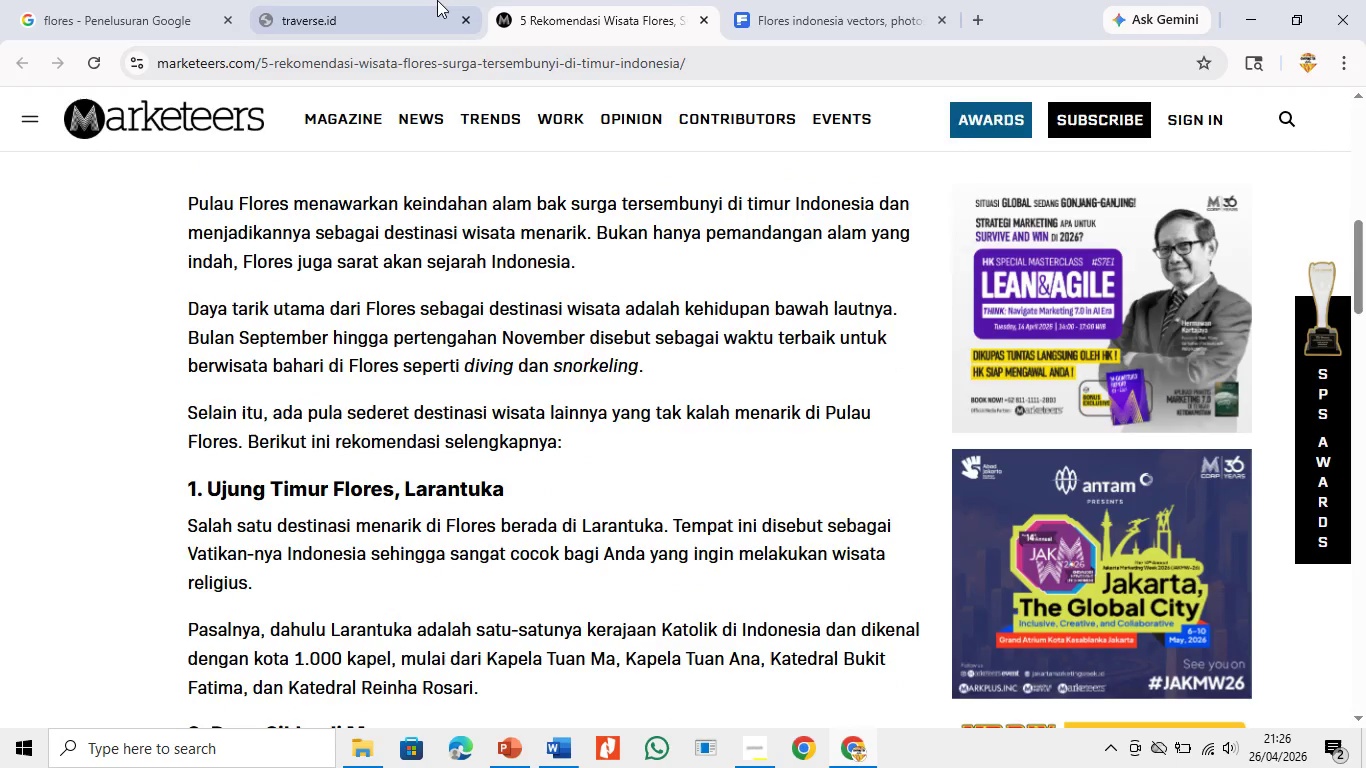 
left_click([437, 0])
 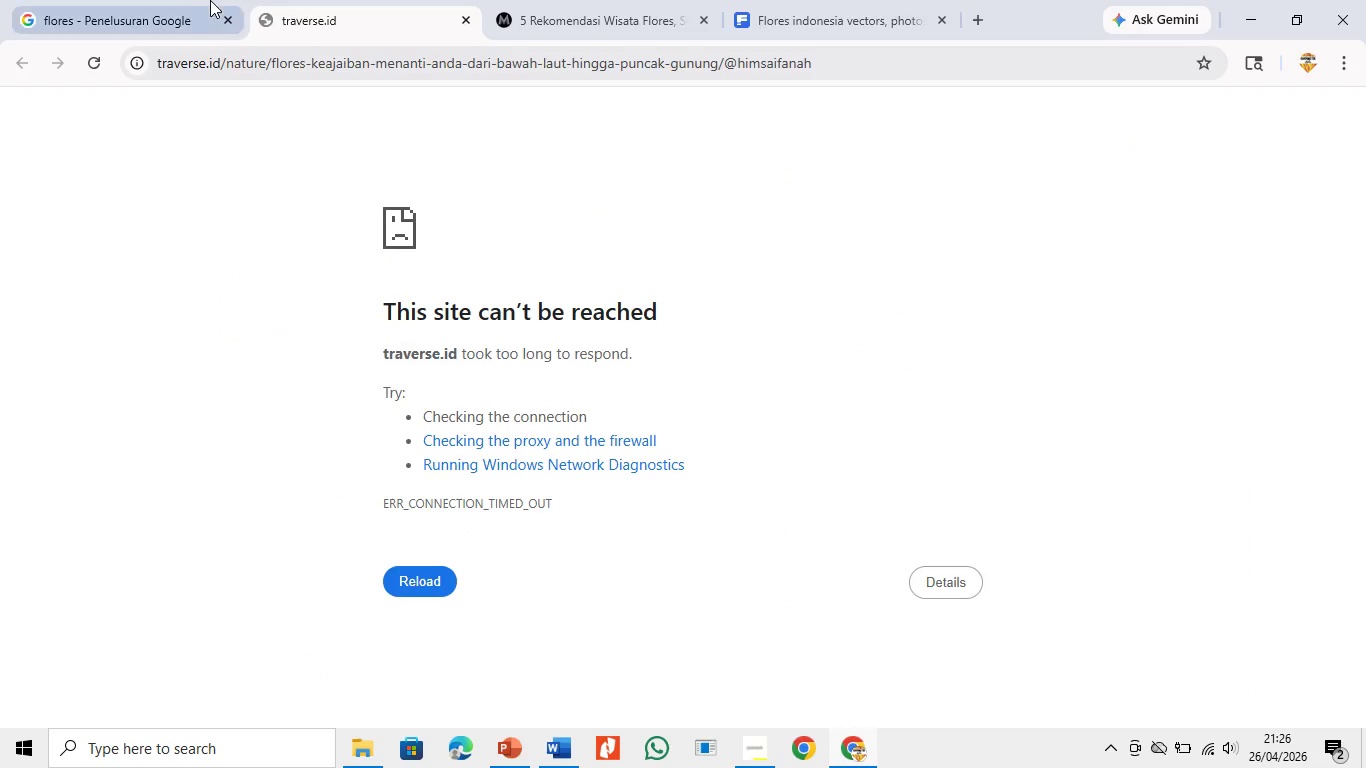 
left_click([199, 0])
 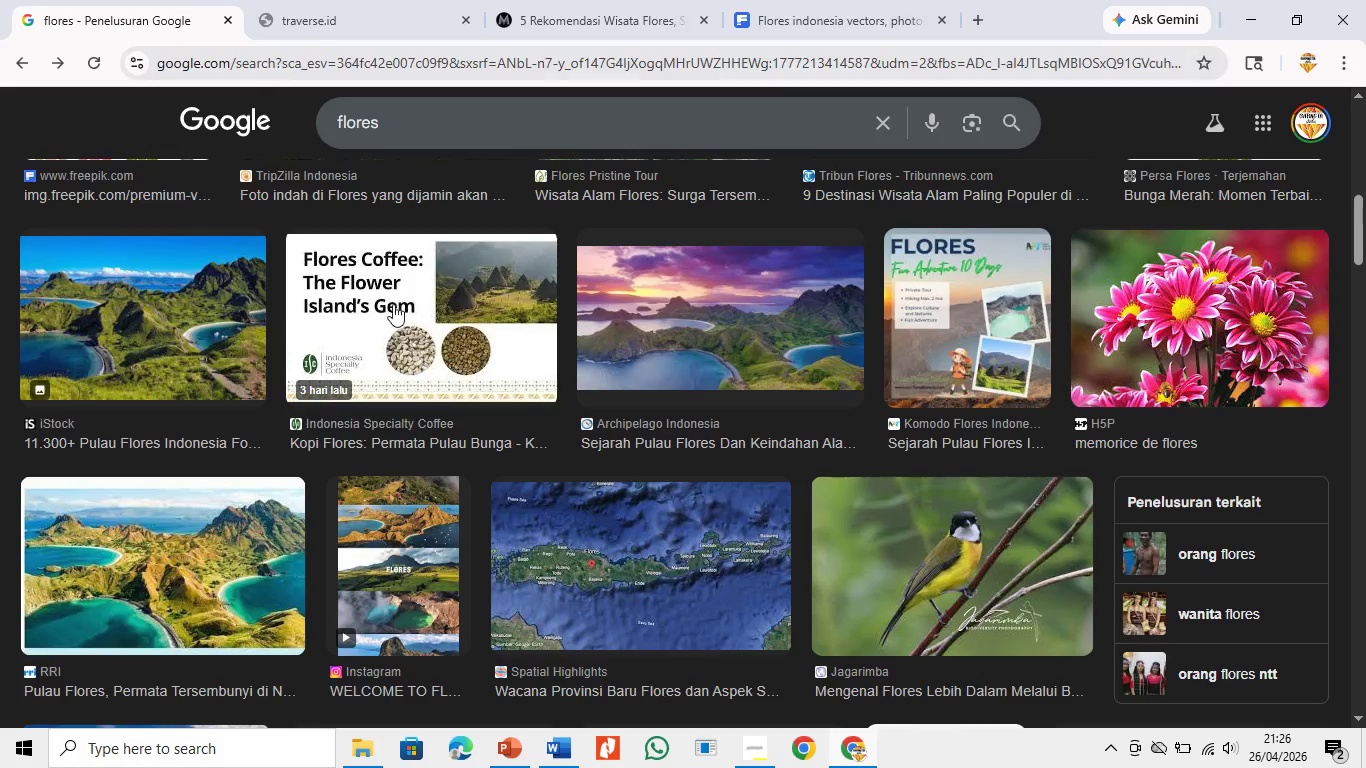 
scroll: coordinate [675, 501], scroll_direction: down, amount: 6.0
 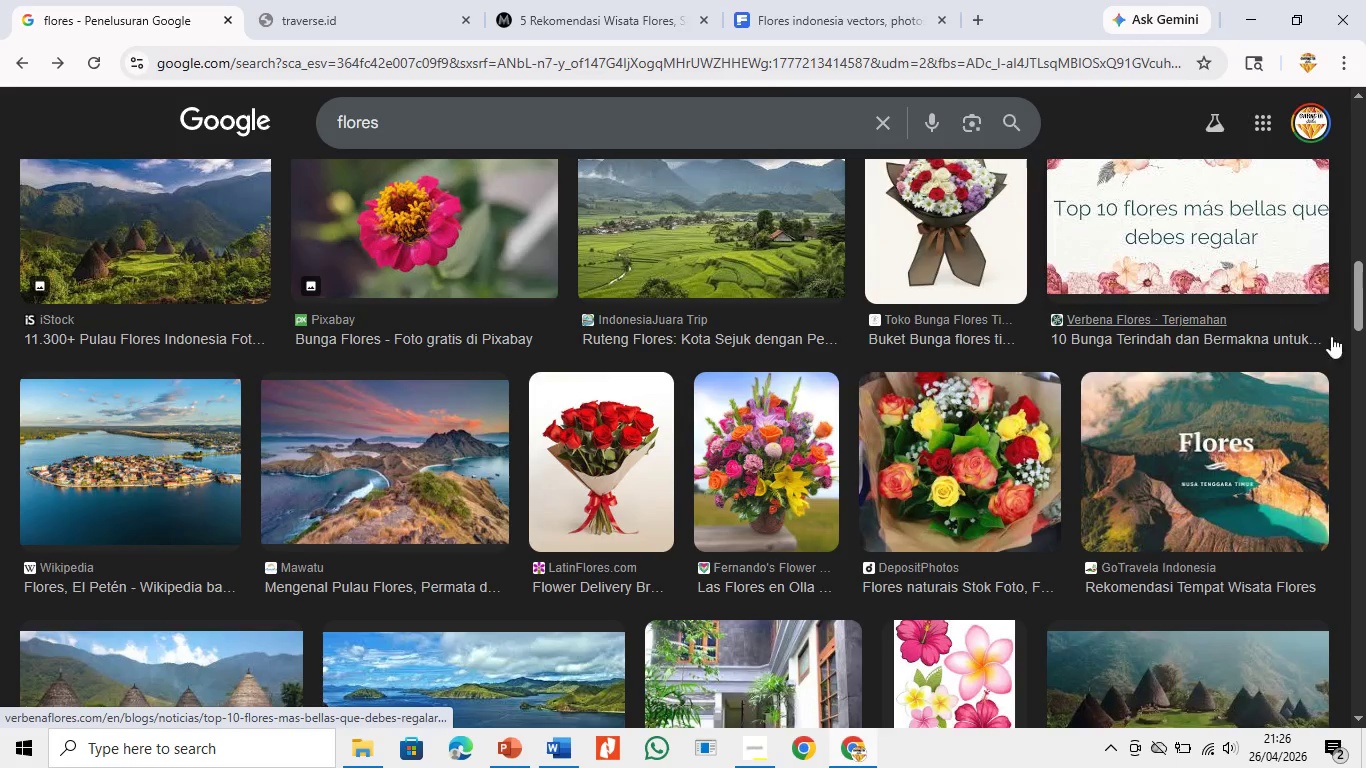 
left_click_drag(start_coordinate=[1360, 317], to_coordinate=[1362, 374])
 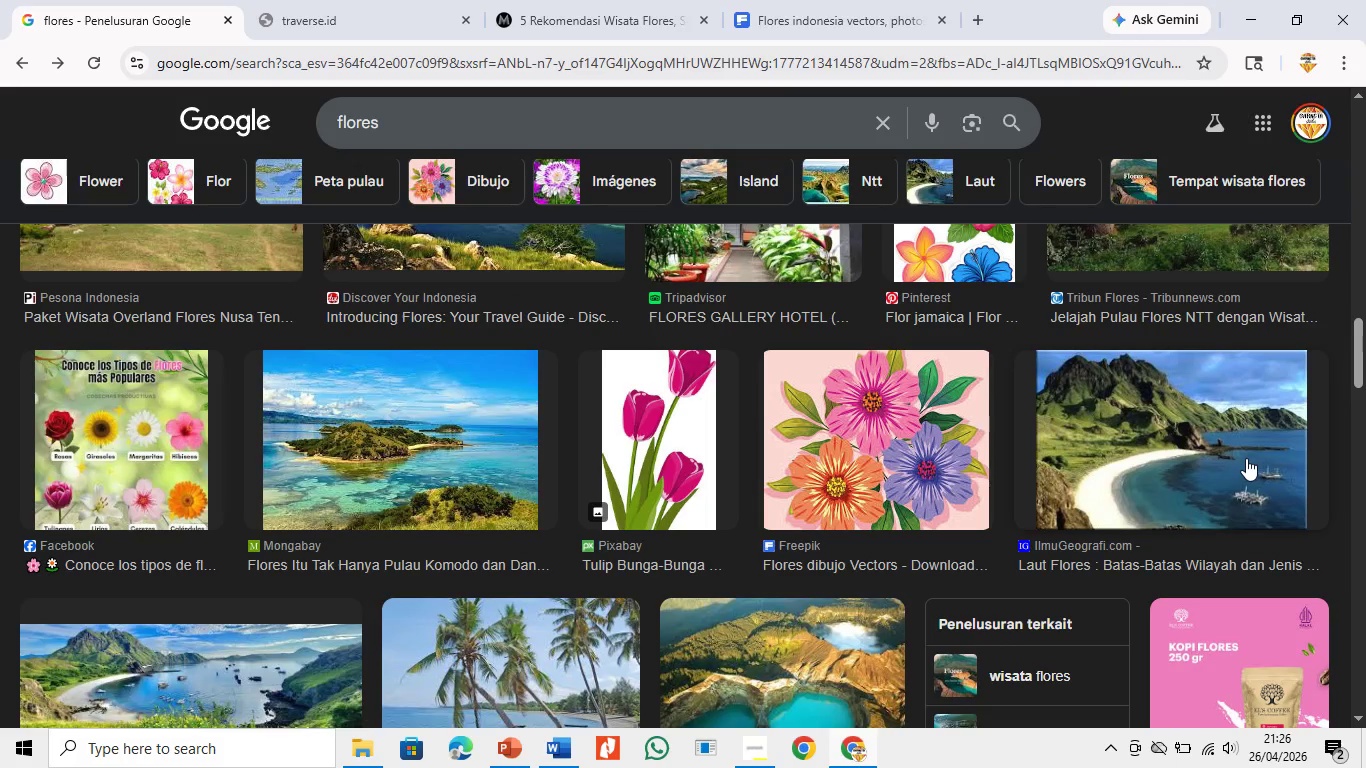 
left_click([1246, 458])
 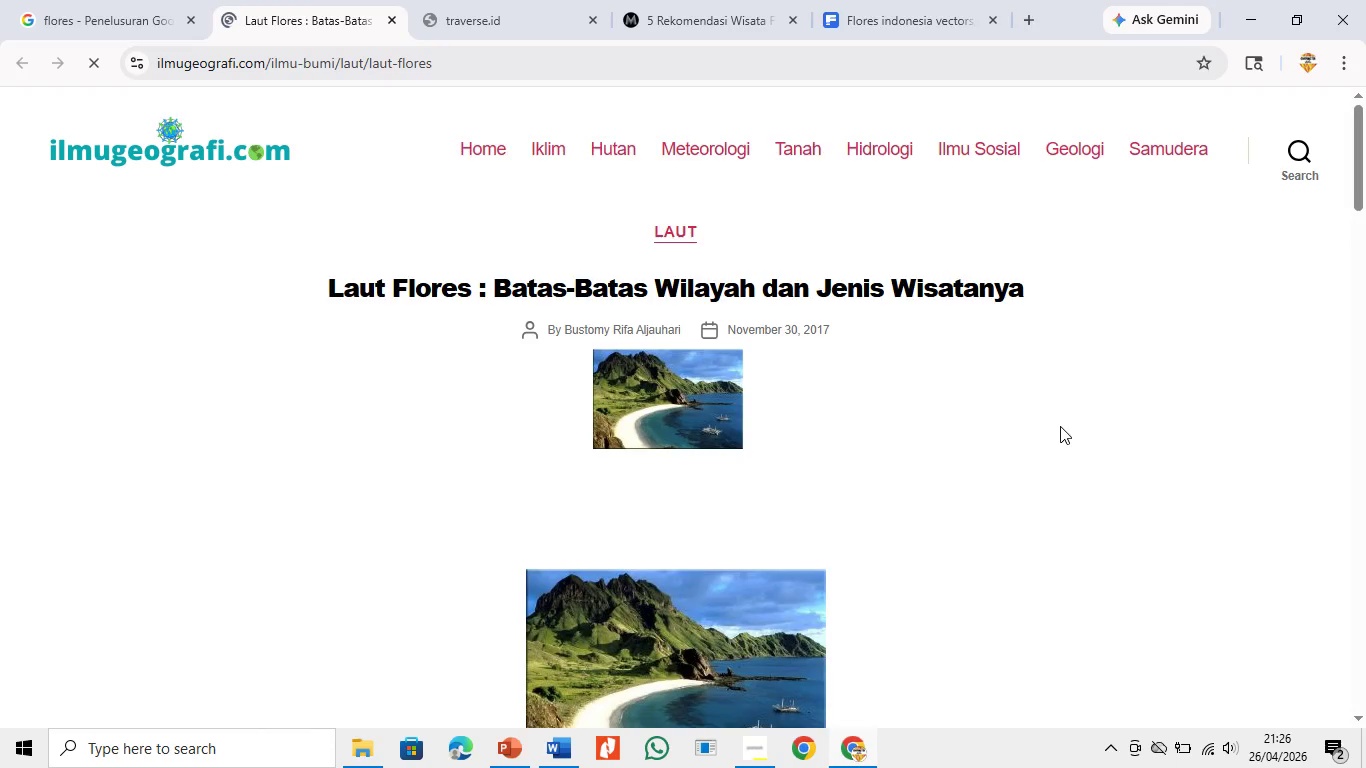 
left_click_drag(start_coordinate=[1365, 179], to_coordinate=[1364, 239])
 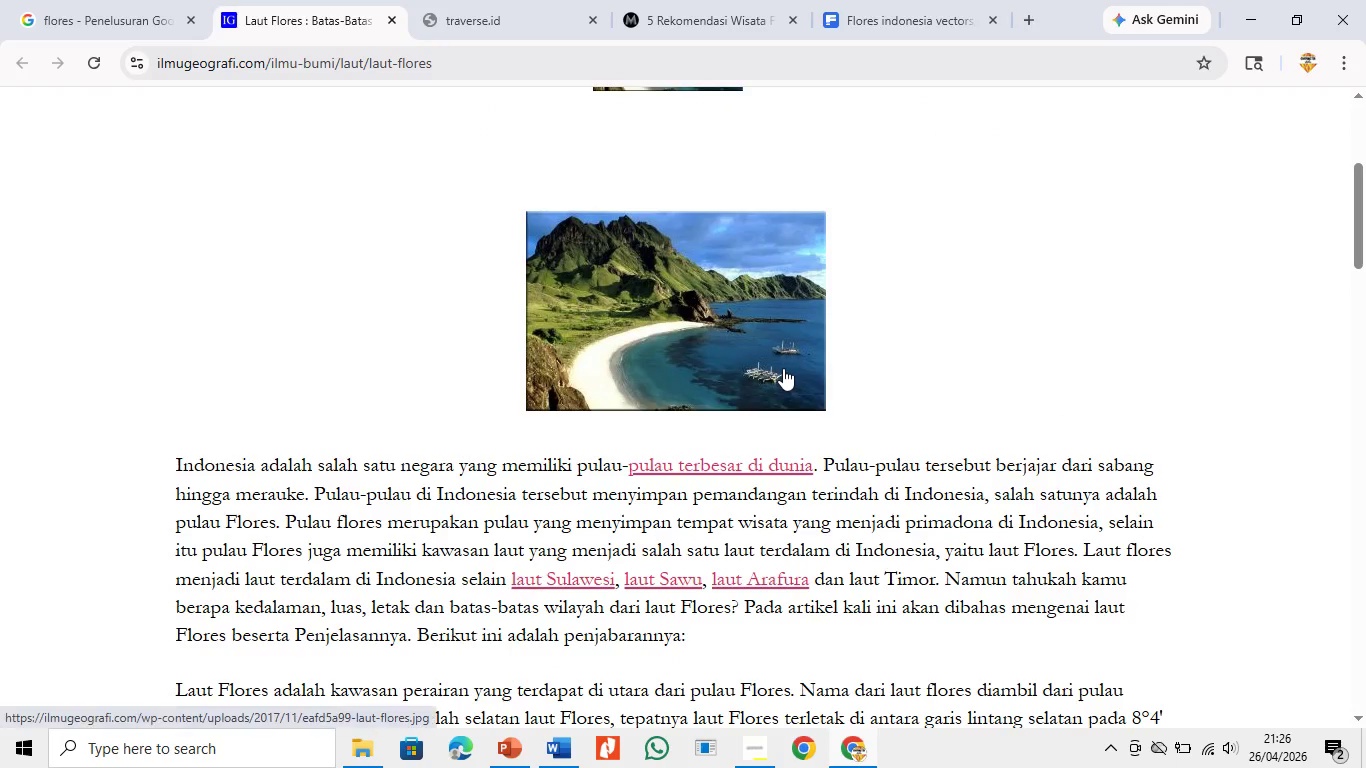 
left_click([783, 368])
 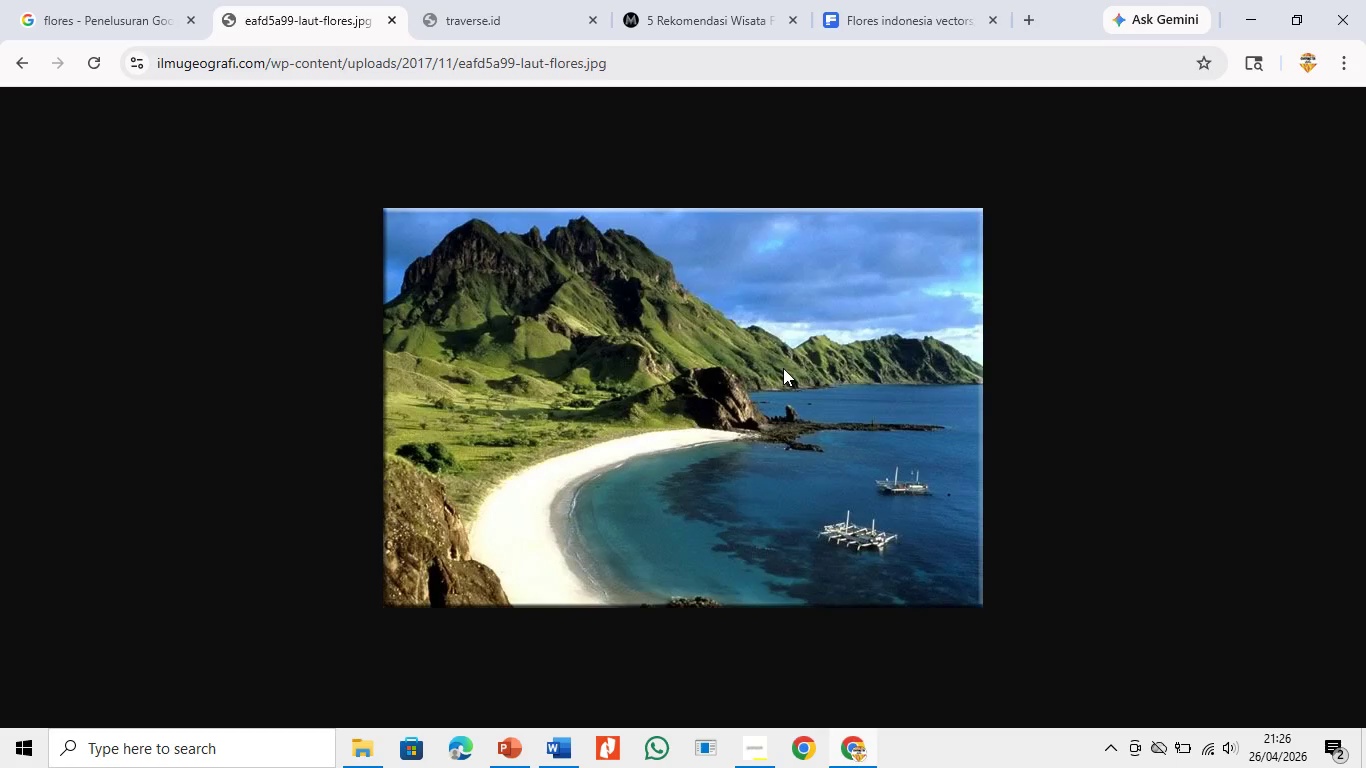 
right_click([783, 368])
 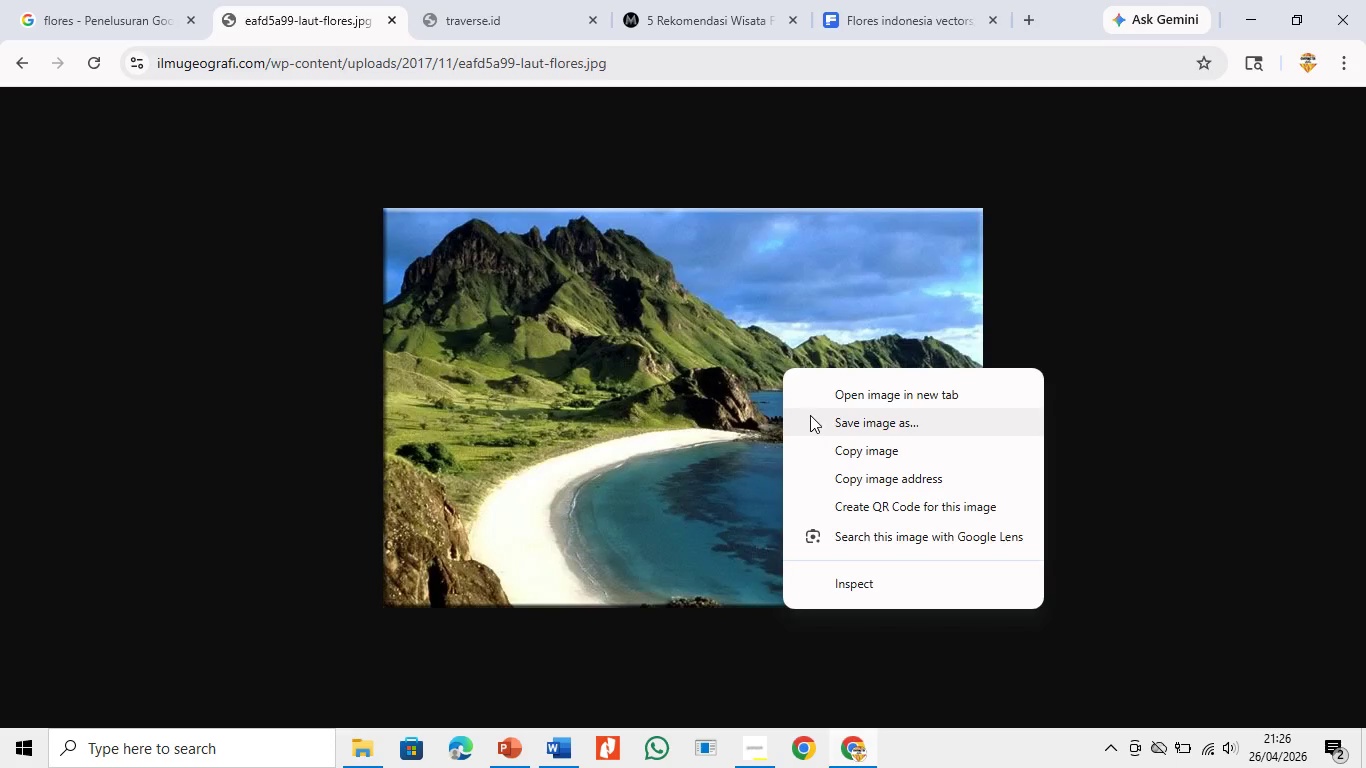 
left_click([810, 415])
 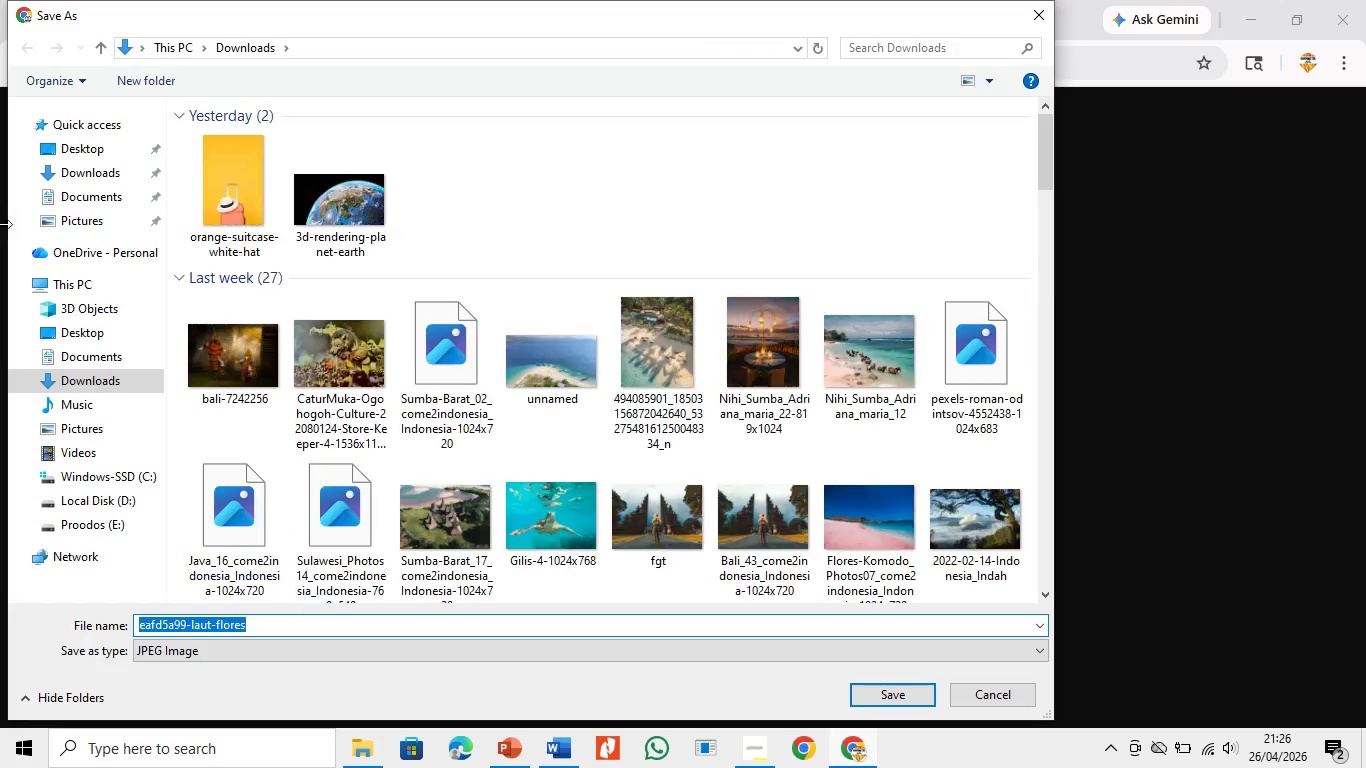 
left_click([54, 180])
 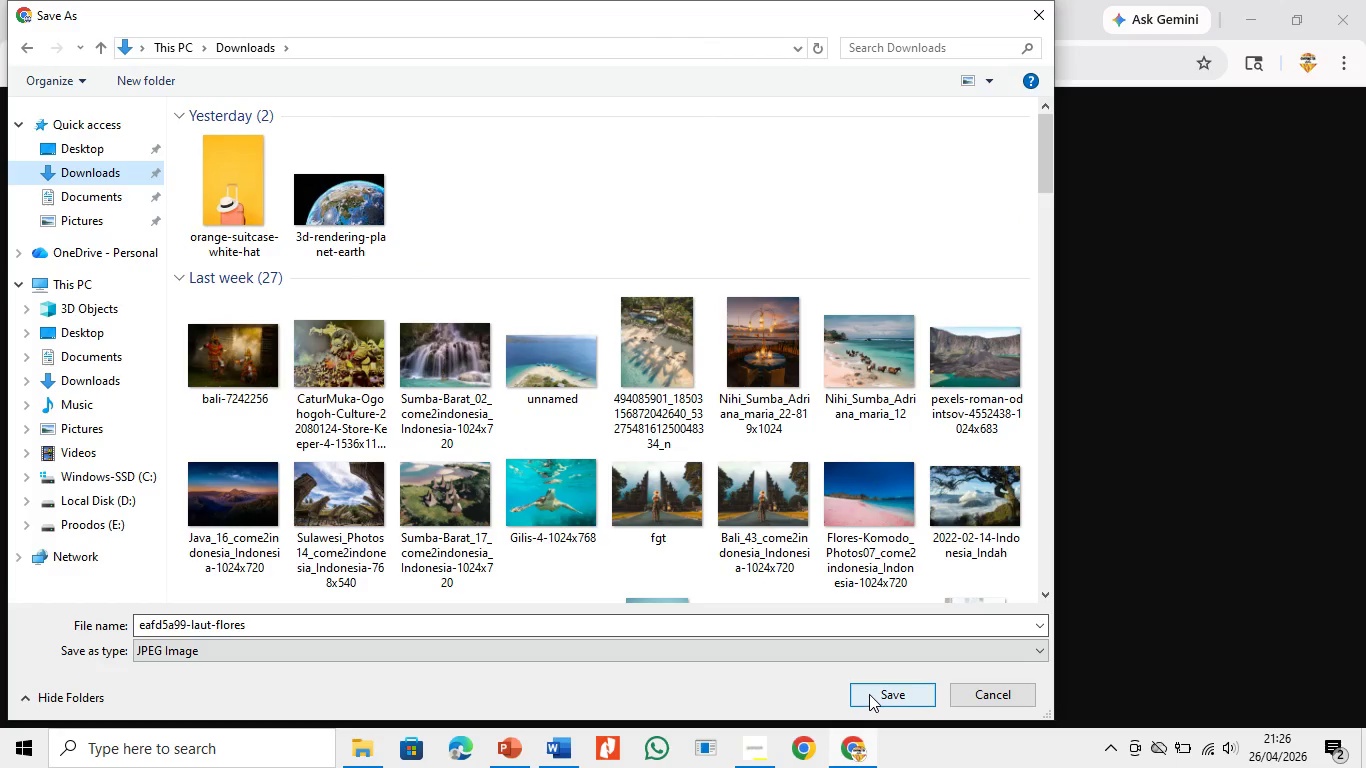 
left_click([869, 693])
 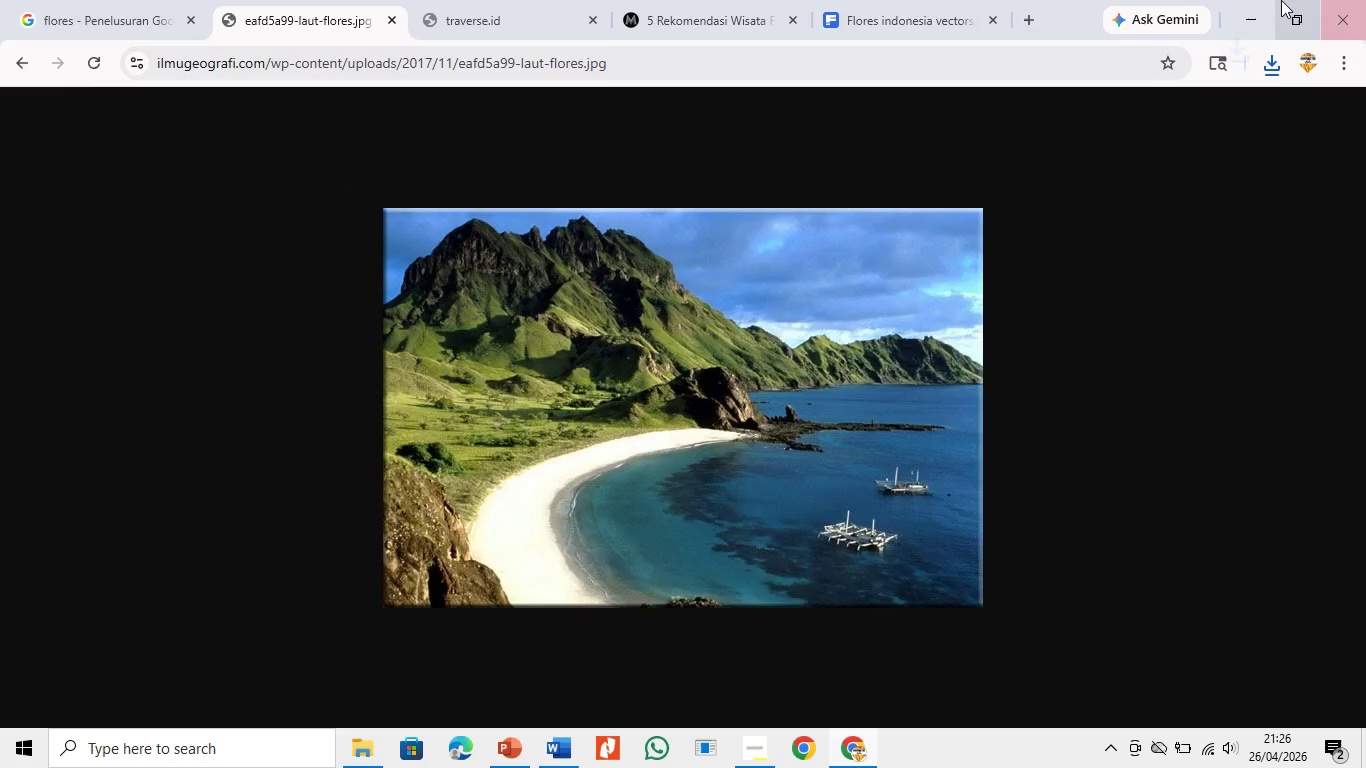 
left_click([1270, 0])
 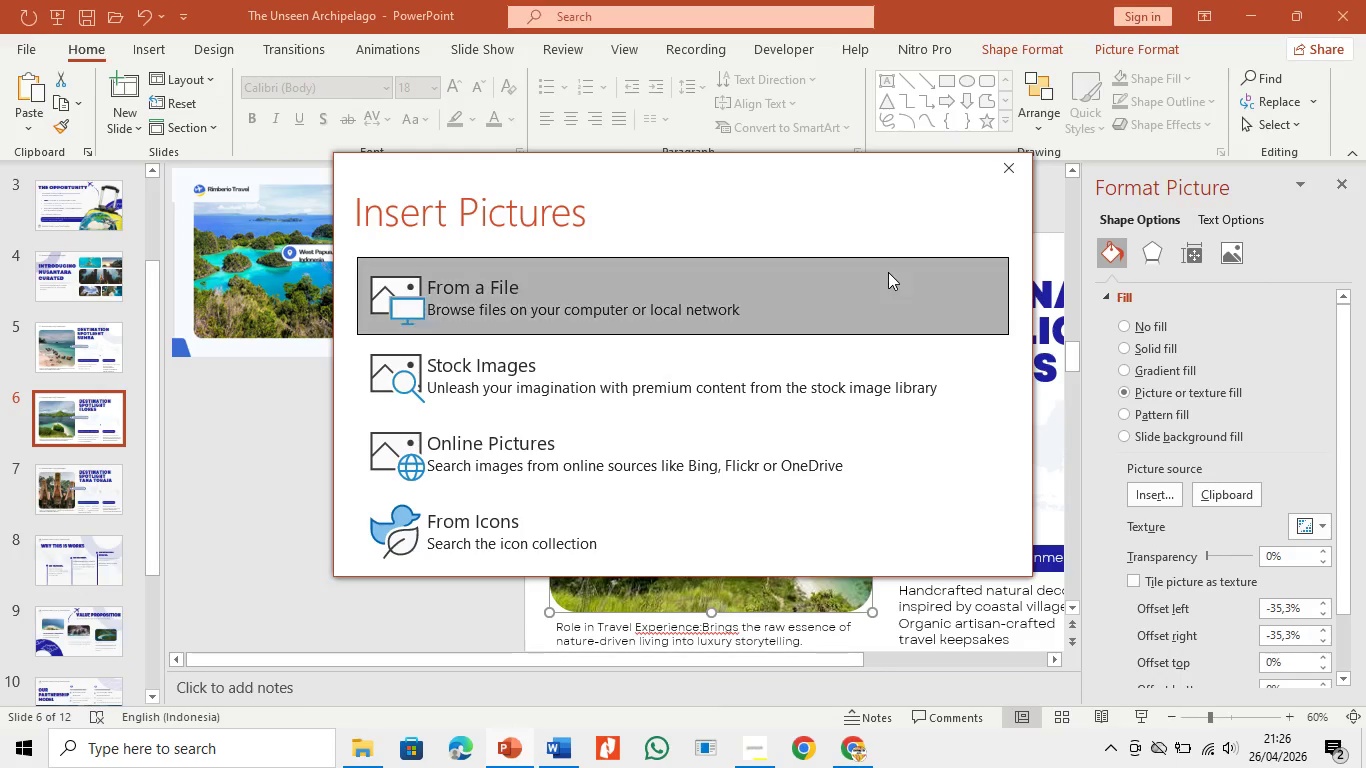 
double_click([888, 272])
 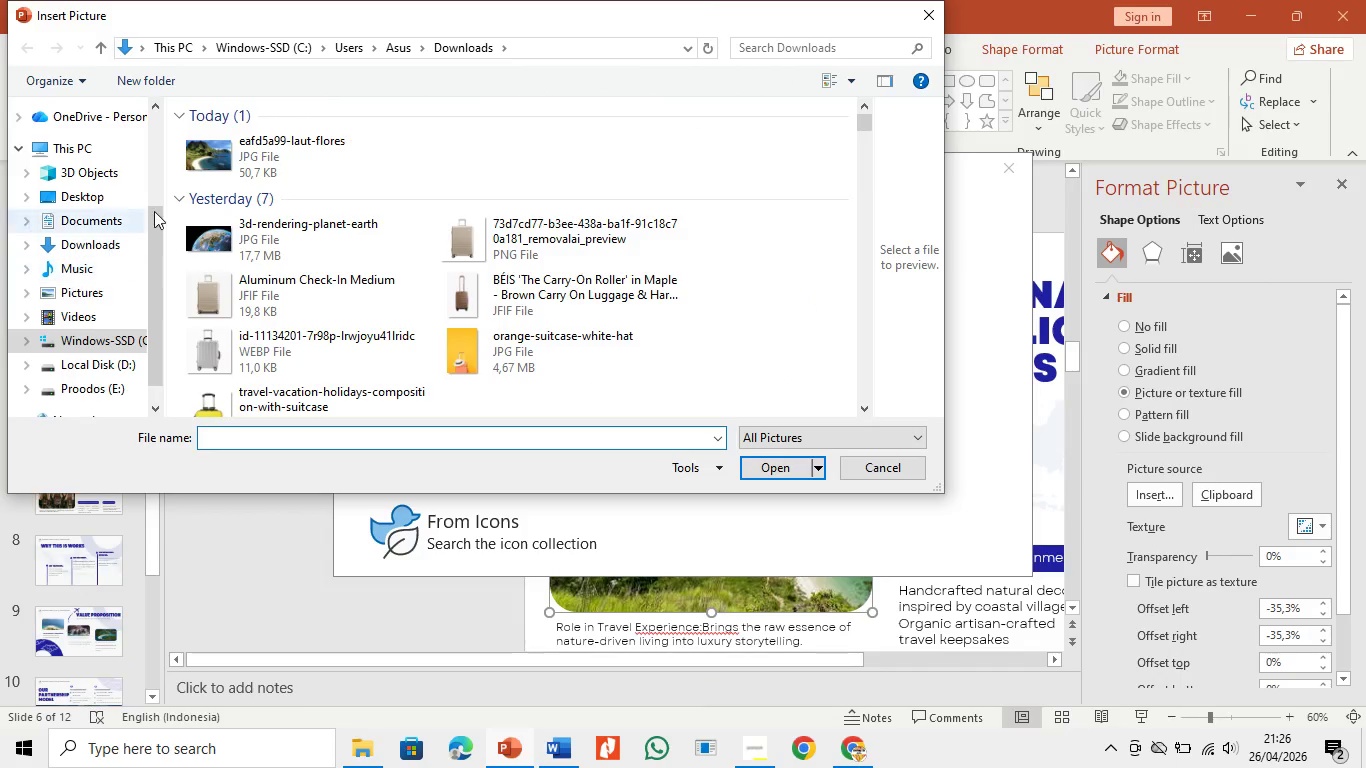 
double_click([209, 175])
 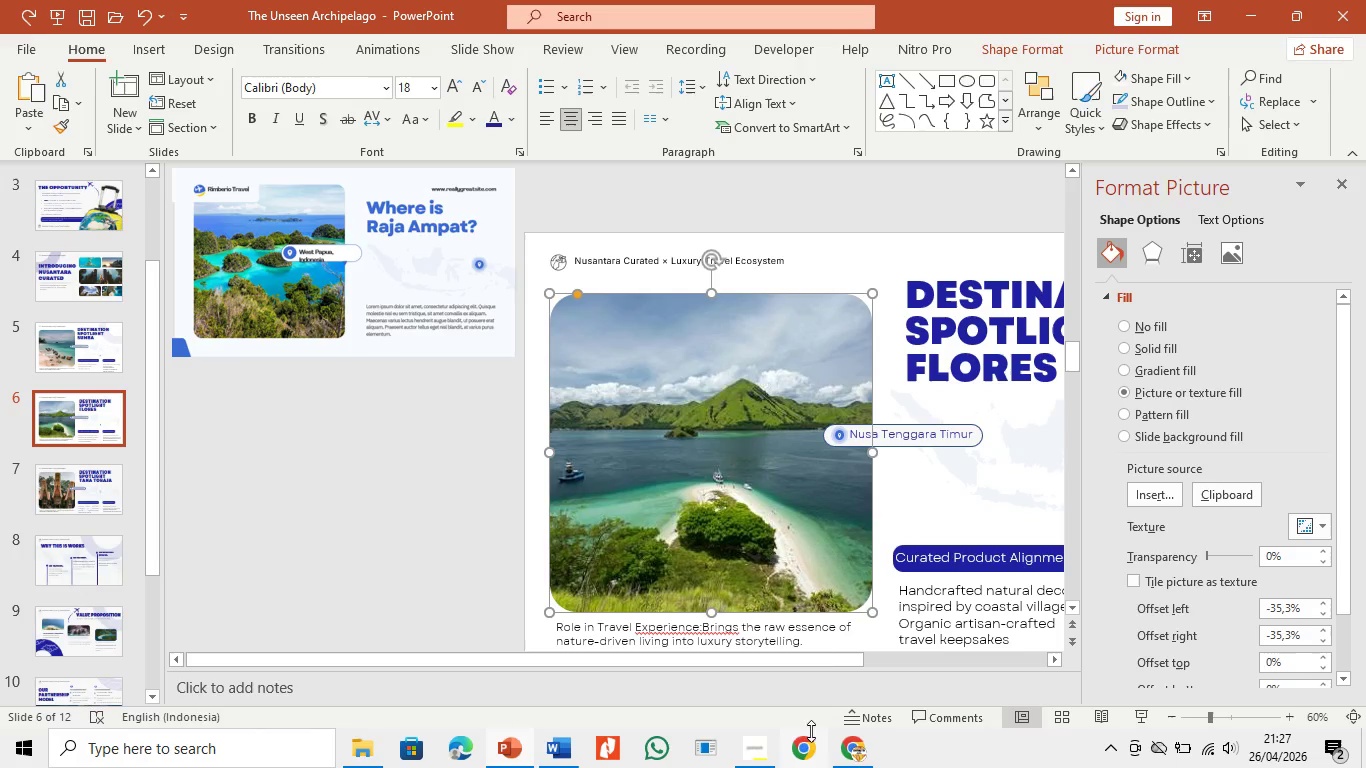 
left_click([862, 756])
 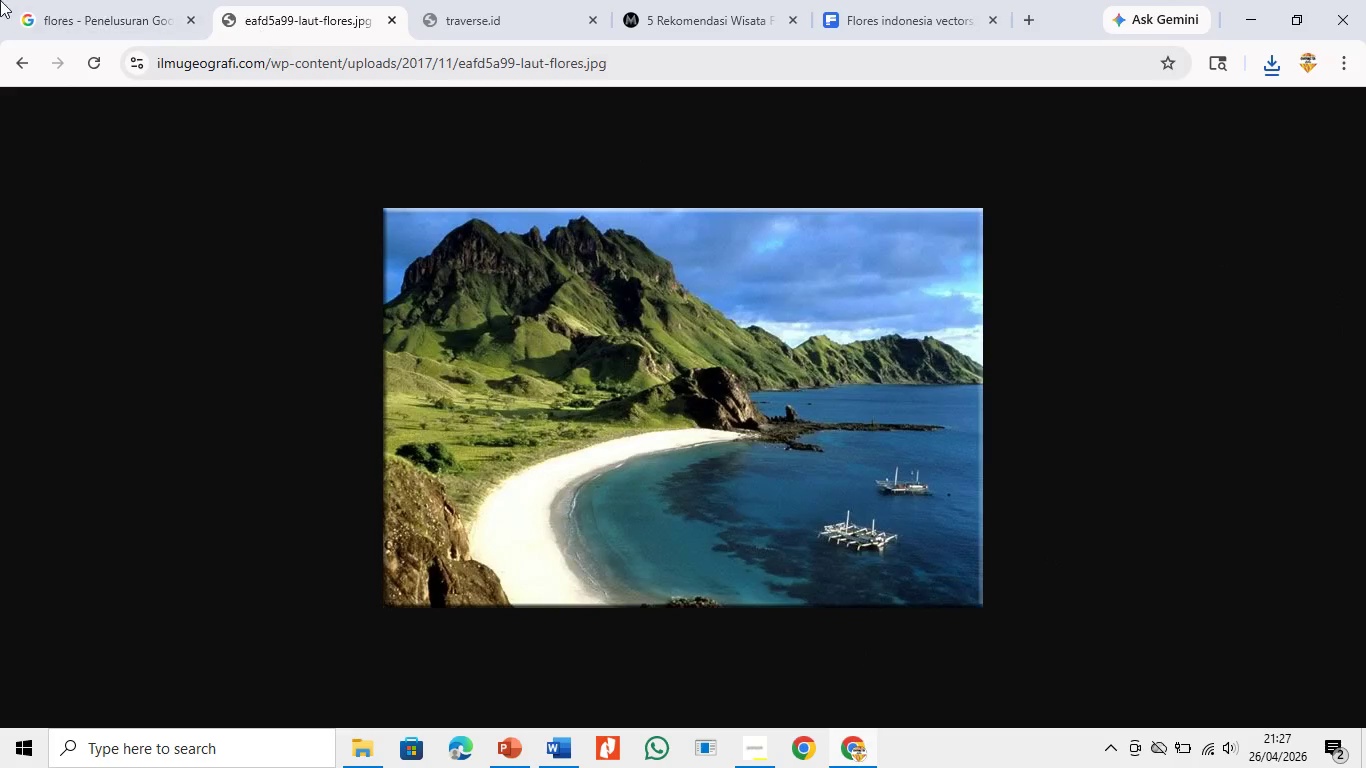 
left_click([68, 0])
 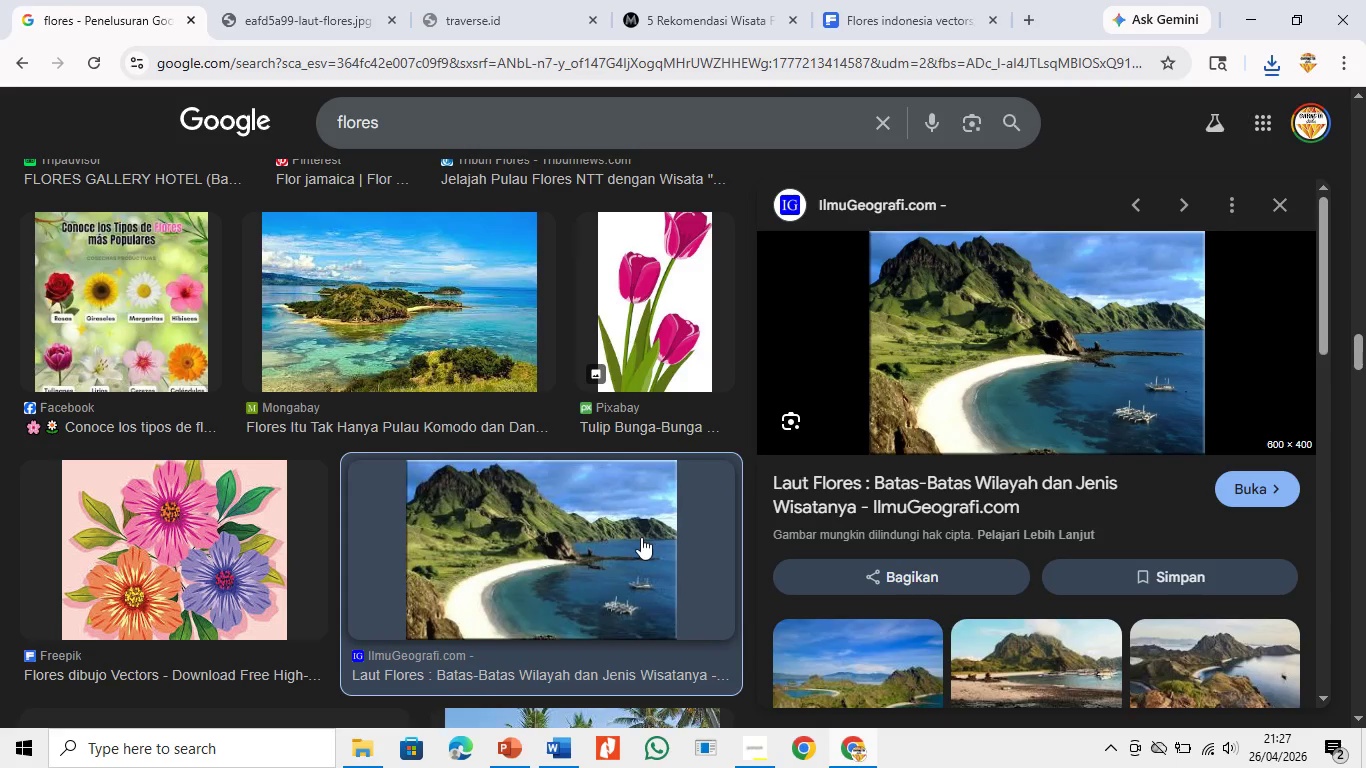 
scroll: coordinate [641, 536], scroll_direction: down, amount: 15.0
 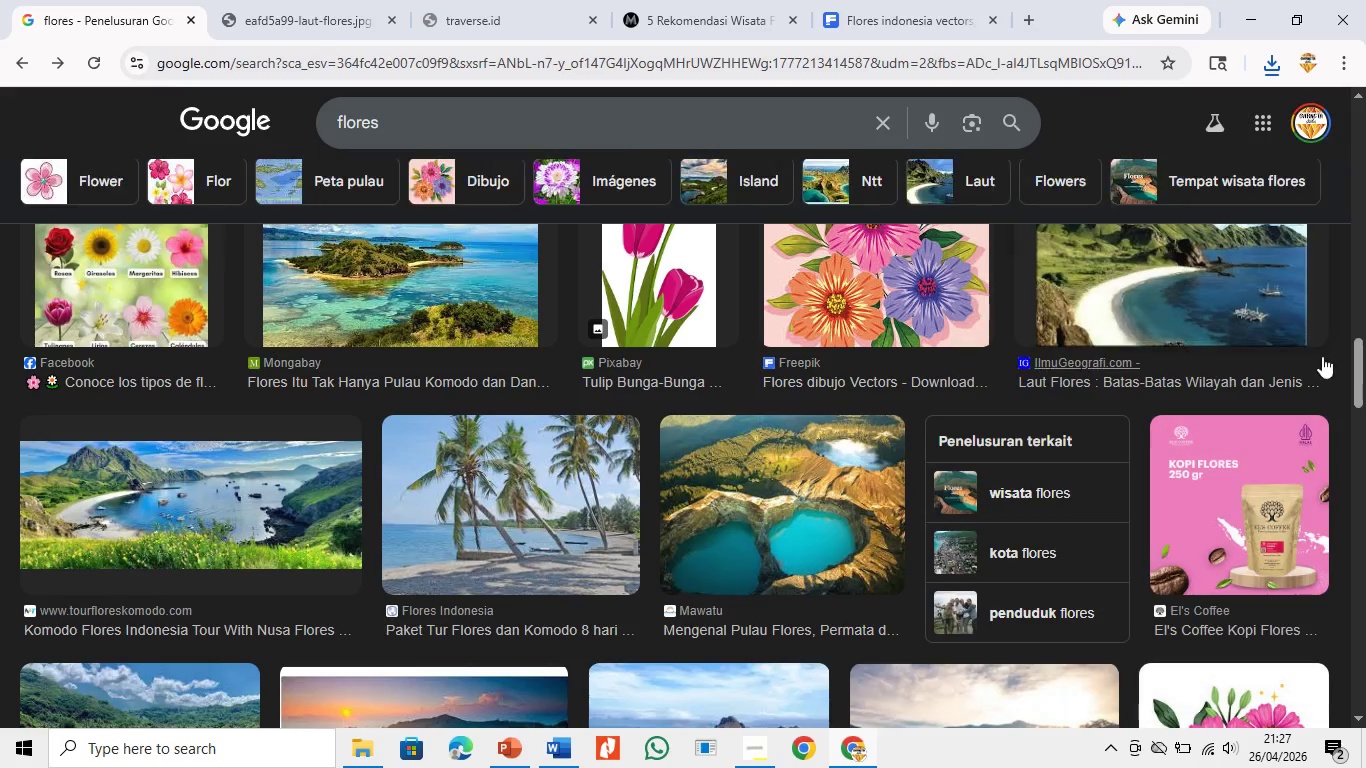 
left_click_drag(start_coordinate=[1352, 370], to_coordinate=[1365, 150])
 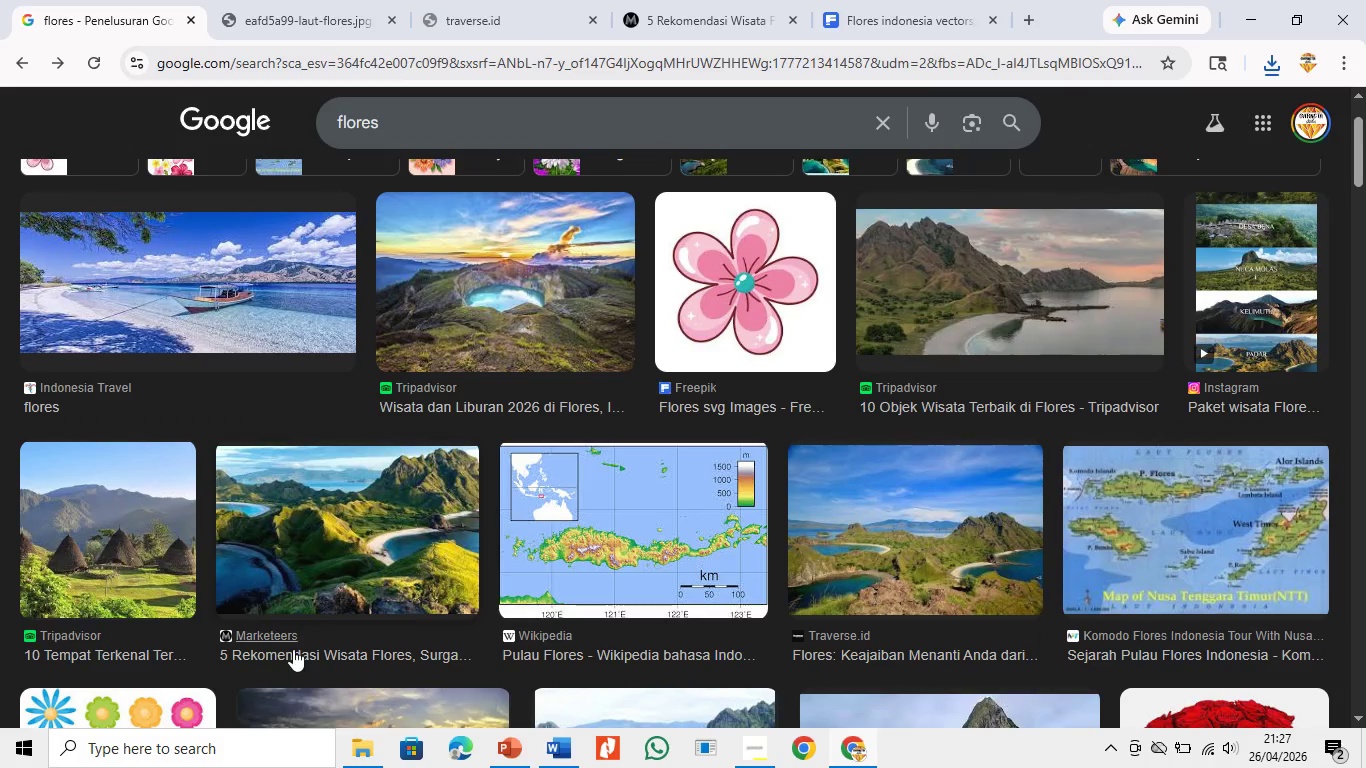 
left_click([287, 633])
 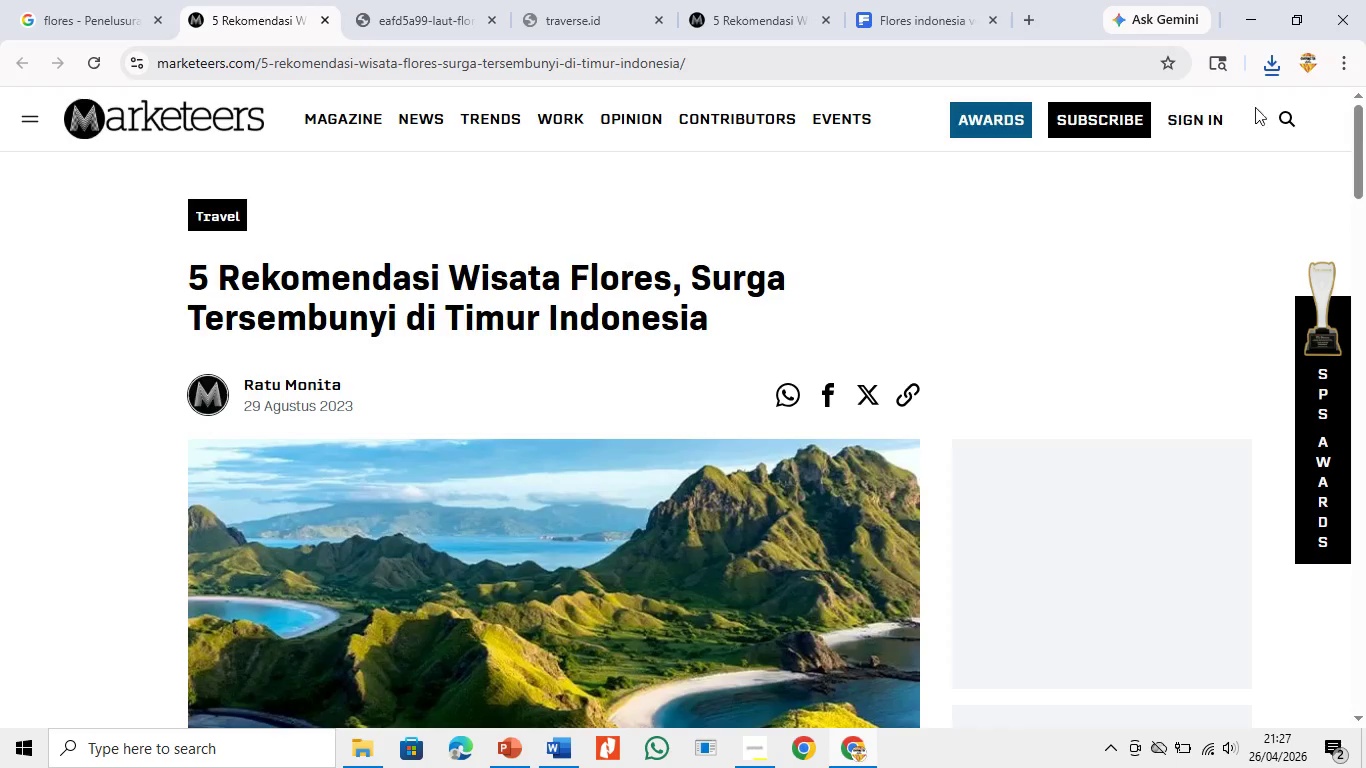 
left_click_drag(start_coordinate=[1365, 150], to_coordinate=[1365, 181])
 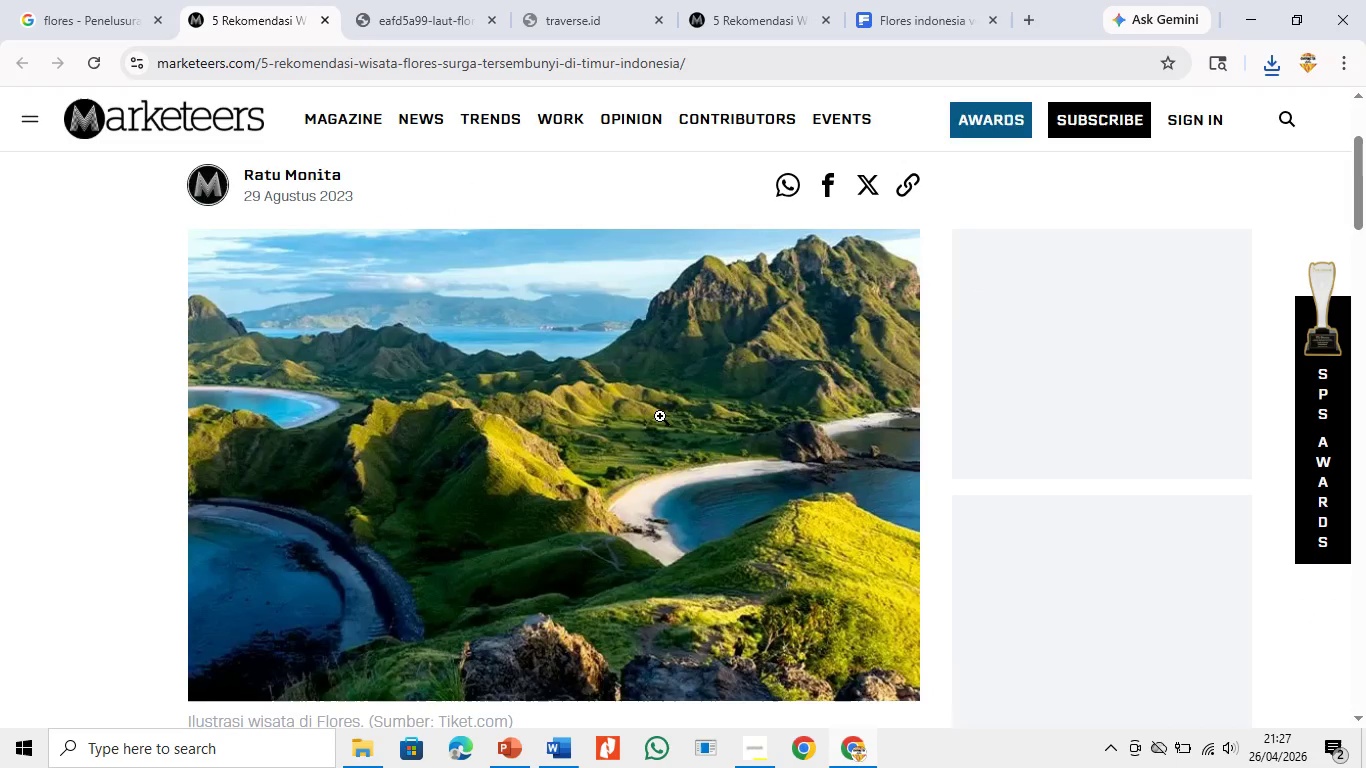 
left_click([660, 416])
 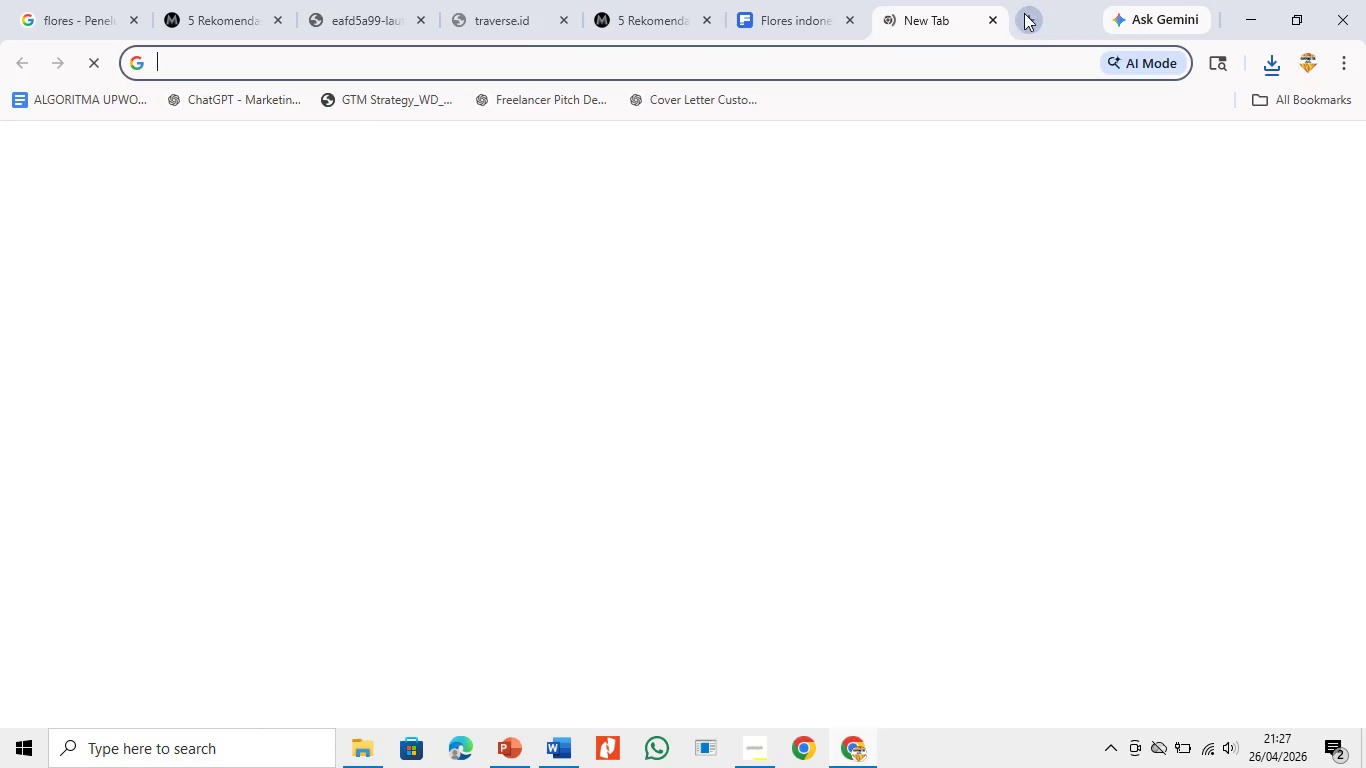 
type(hd pho)
 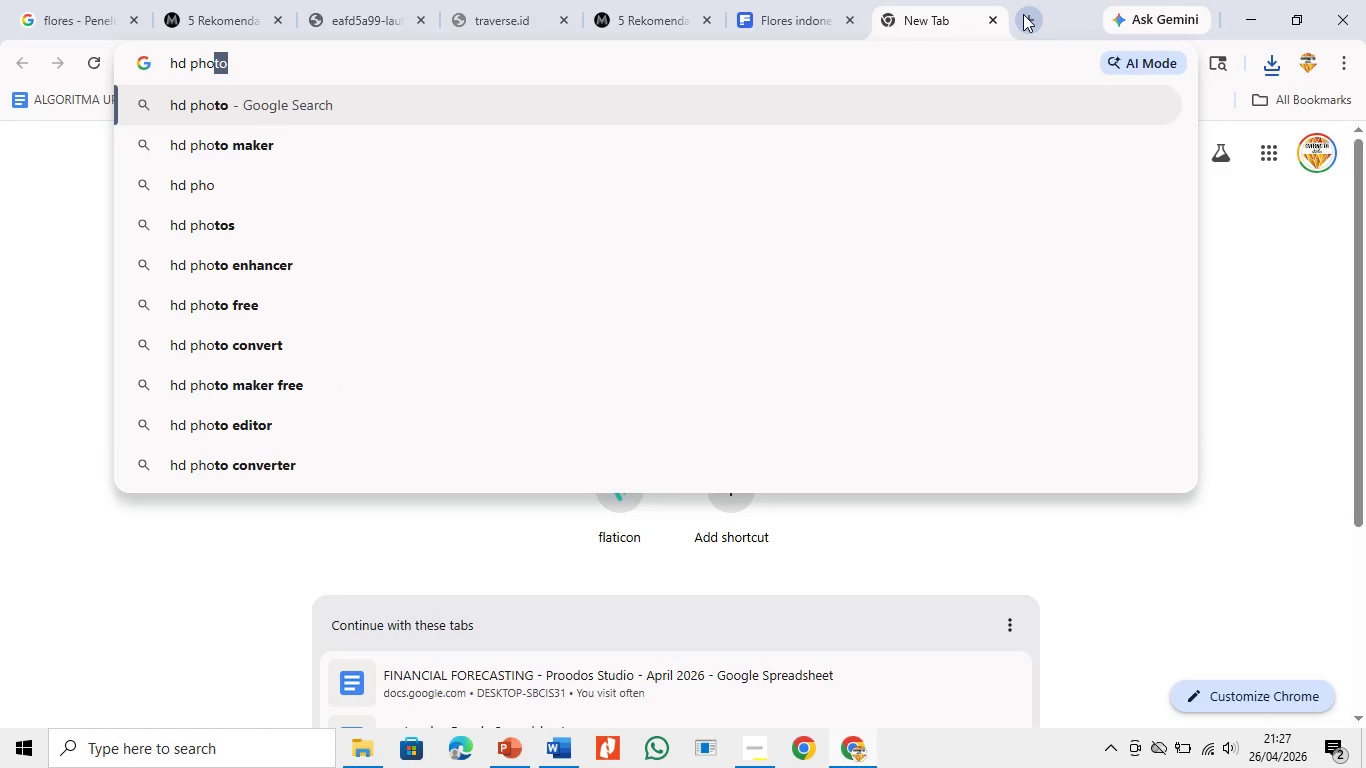 
key(ArrowDown)
 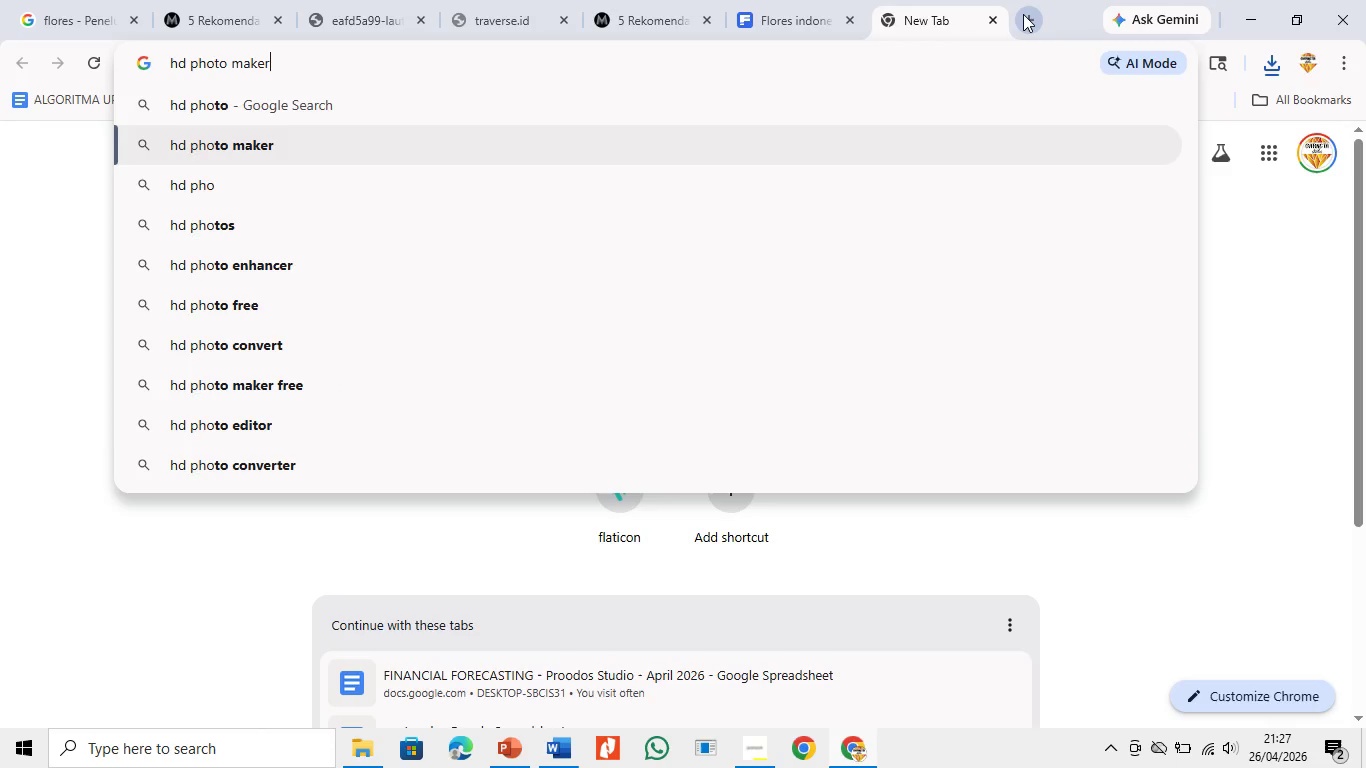 
key(Enter)
 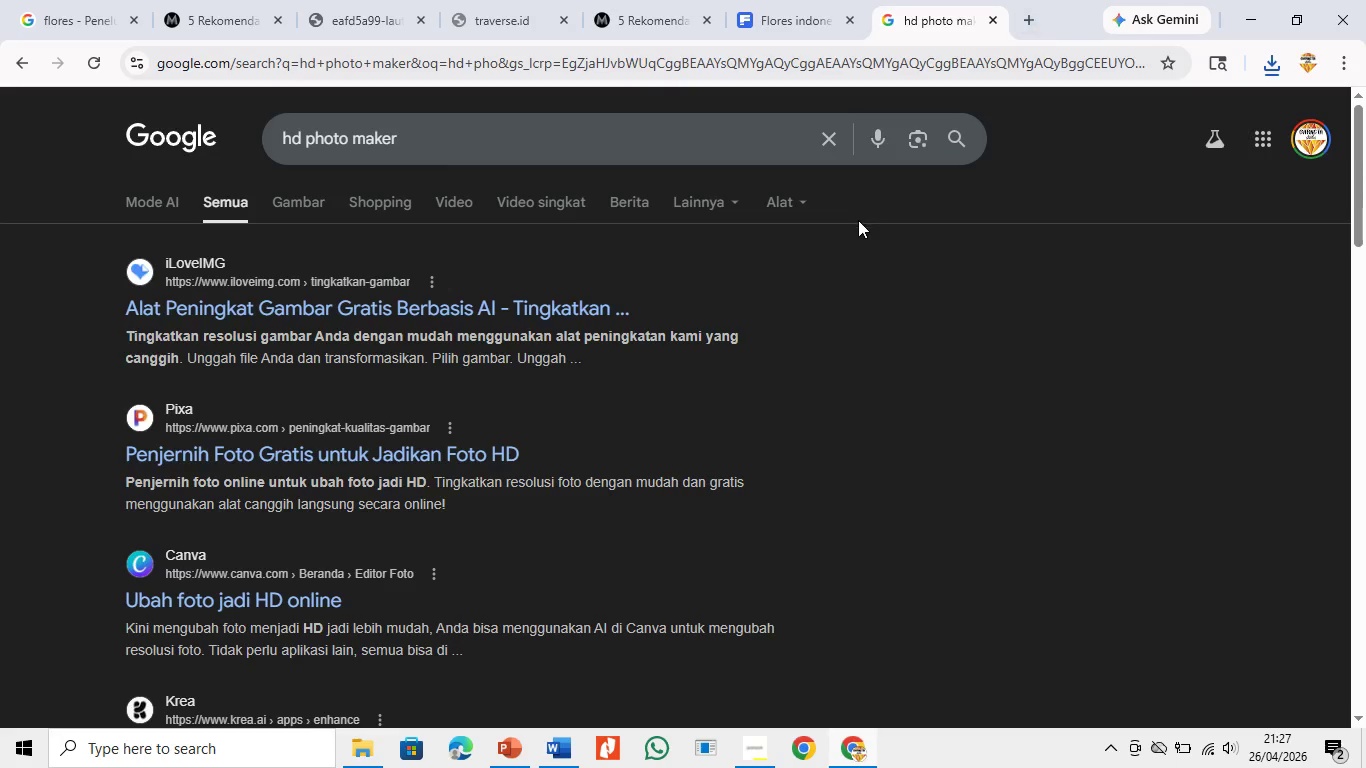 
left_click([586, 300])
 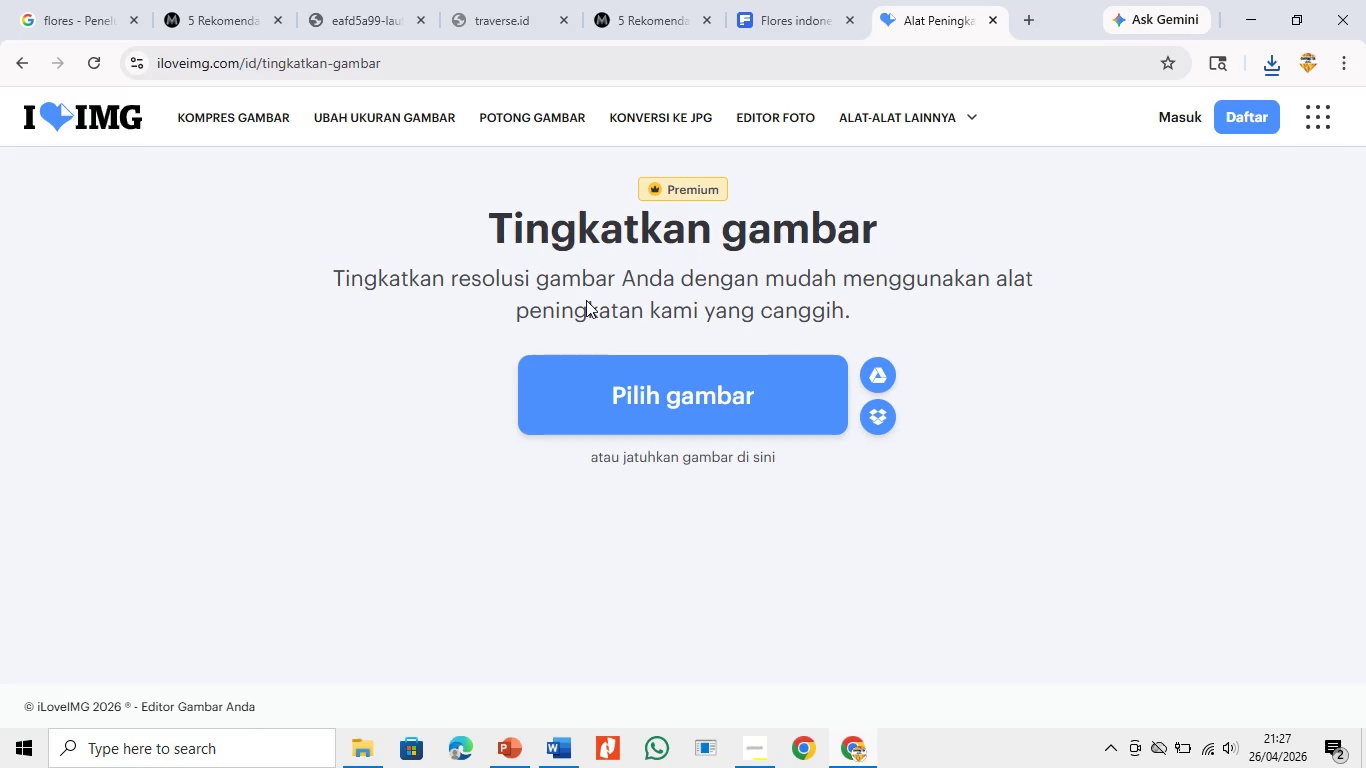 
wait(5.52)
 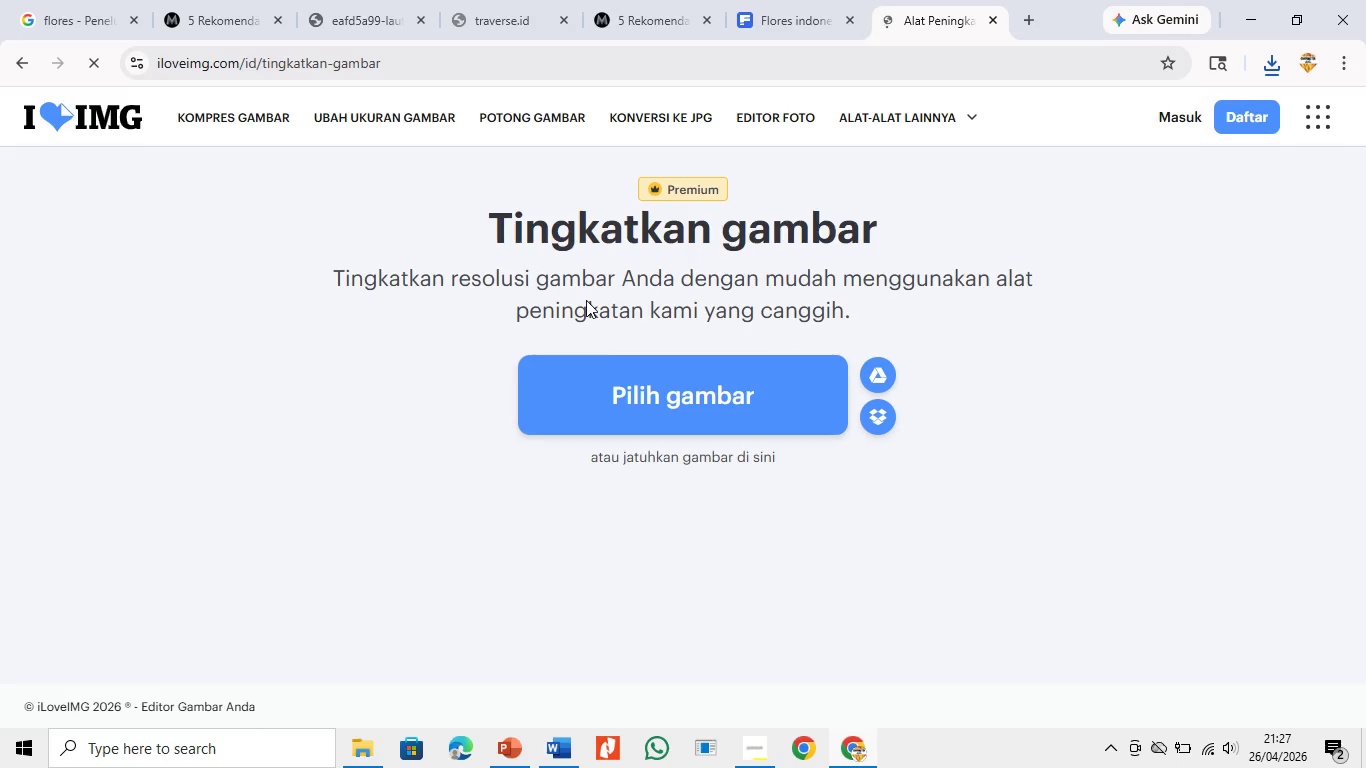 
left_click_drag(start_coordinate=[309, 0], to_coordinate=[316, 0])
 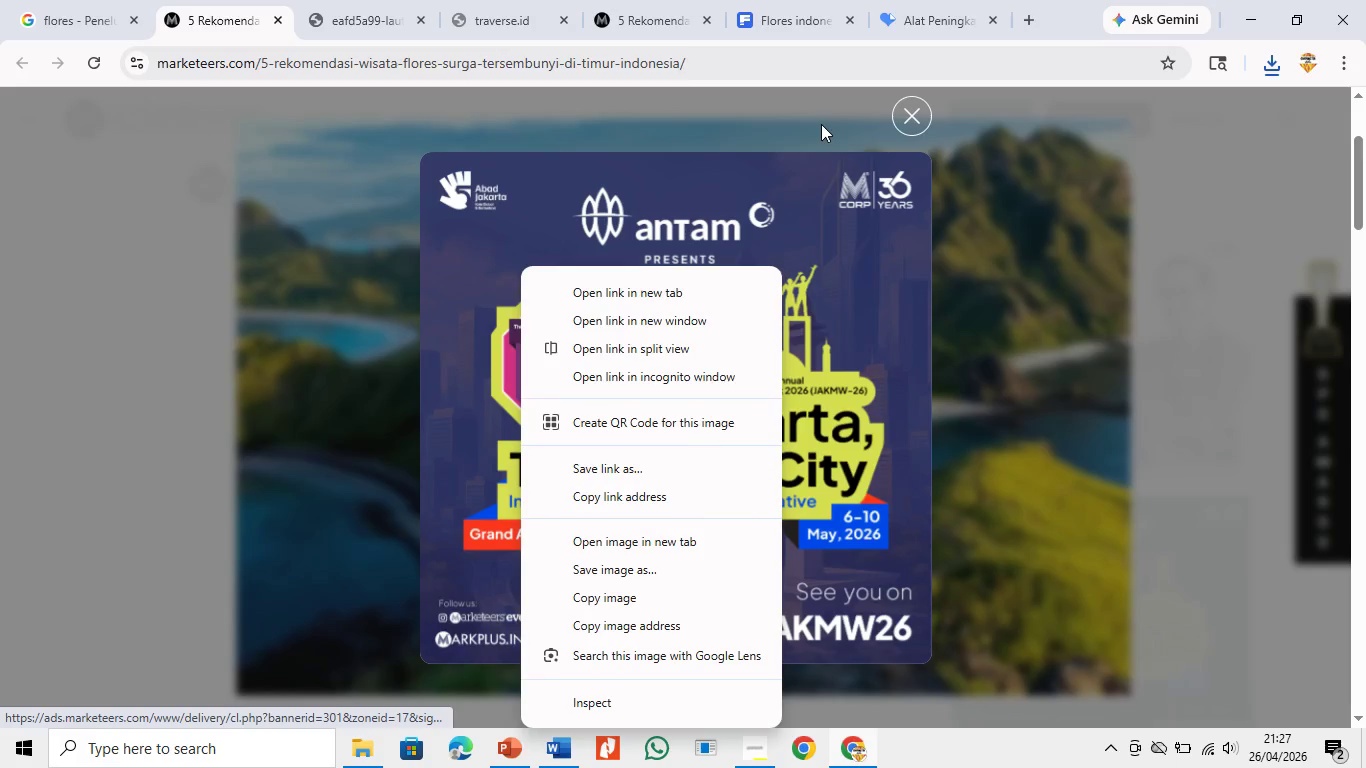 
left_click([910, 120])
 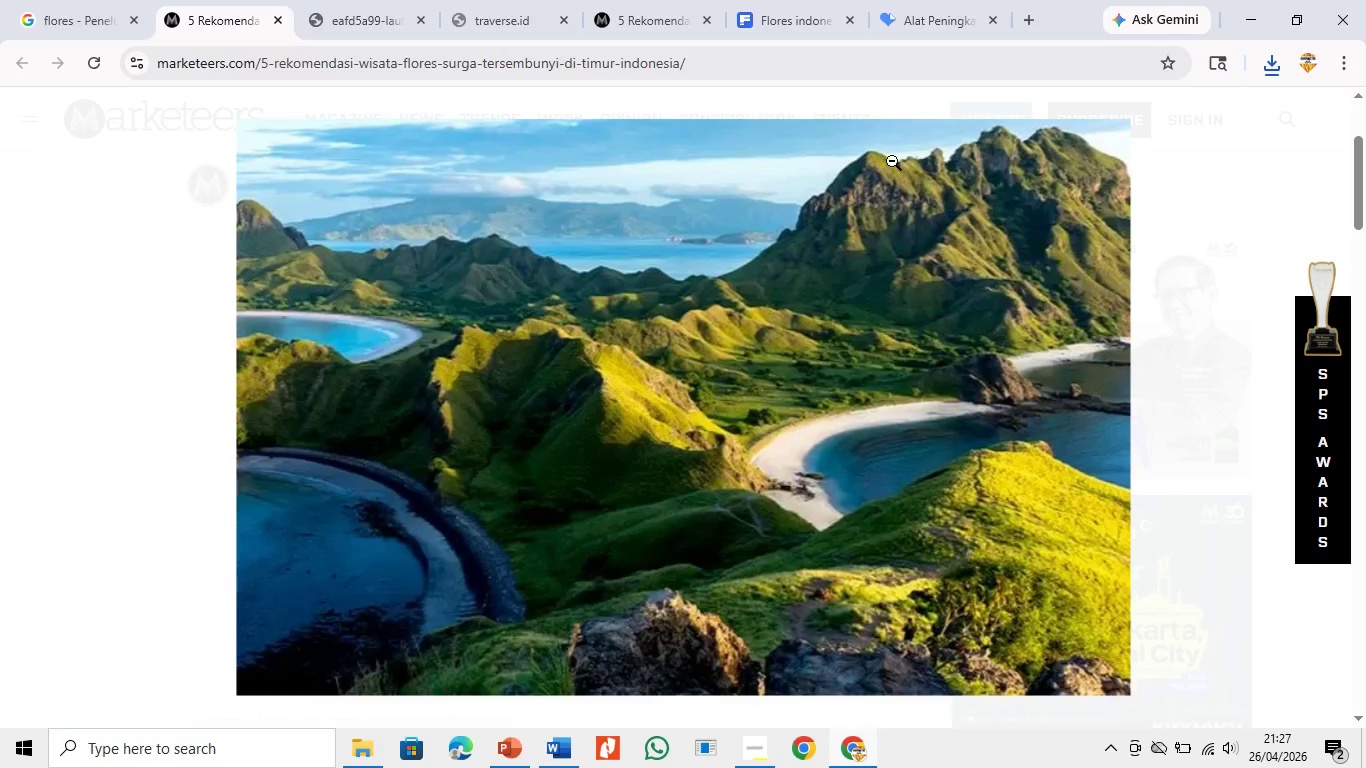 
left_click([854, 251])
 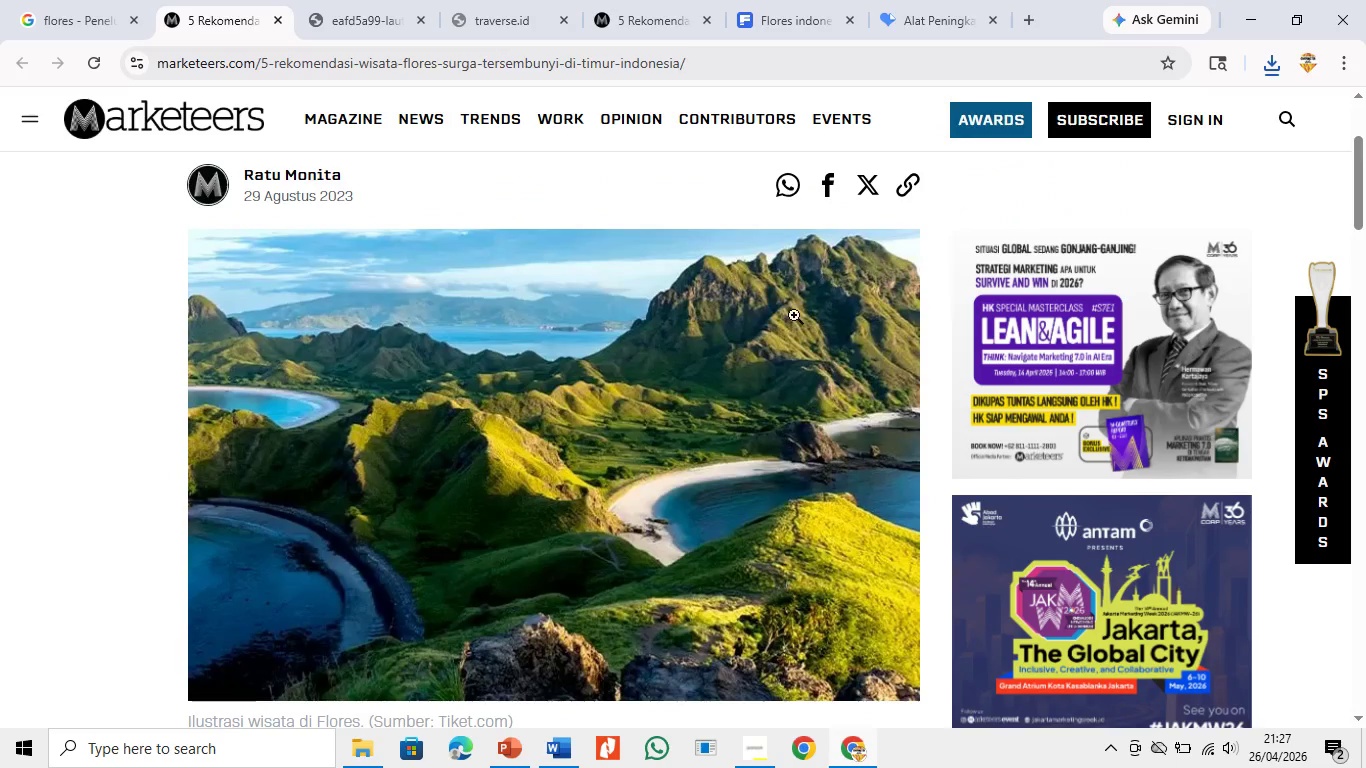 
left_click([792, 316])
 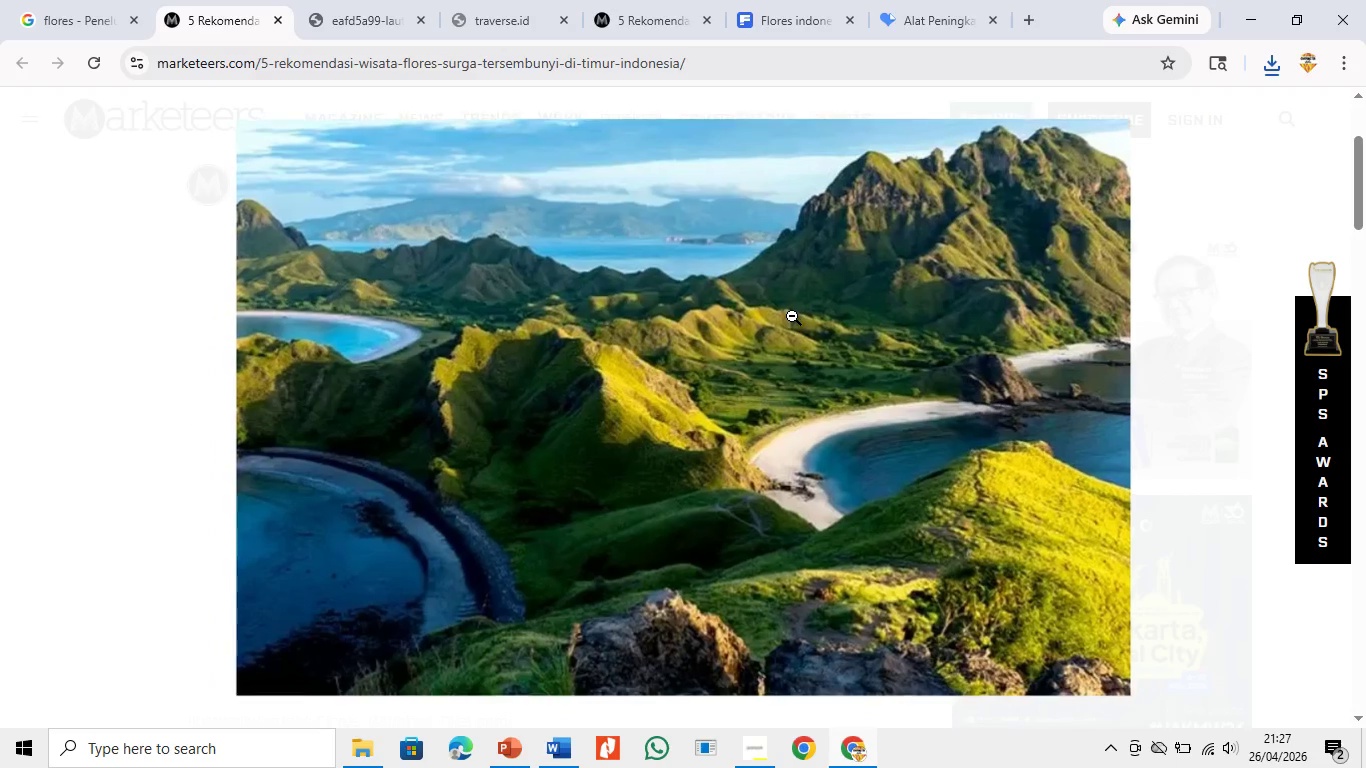 
right_click([792, 316])
 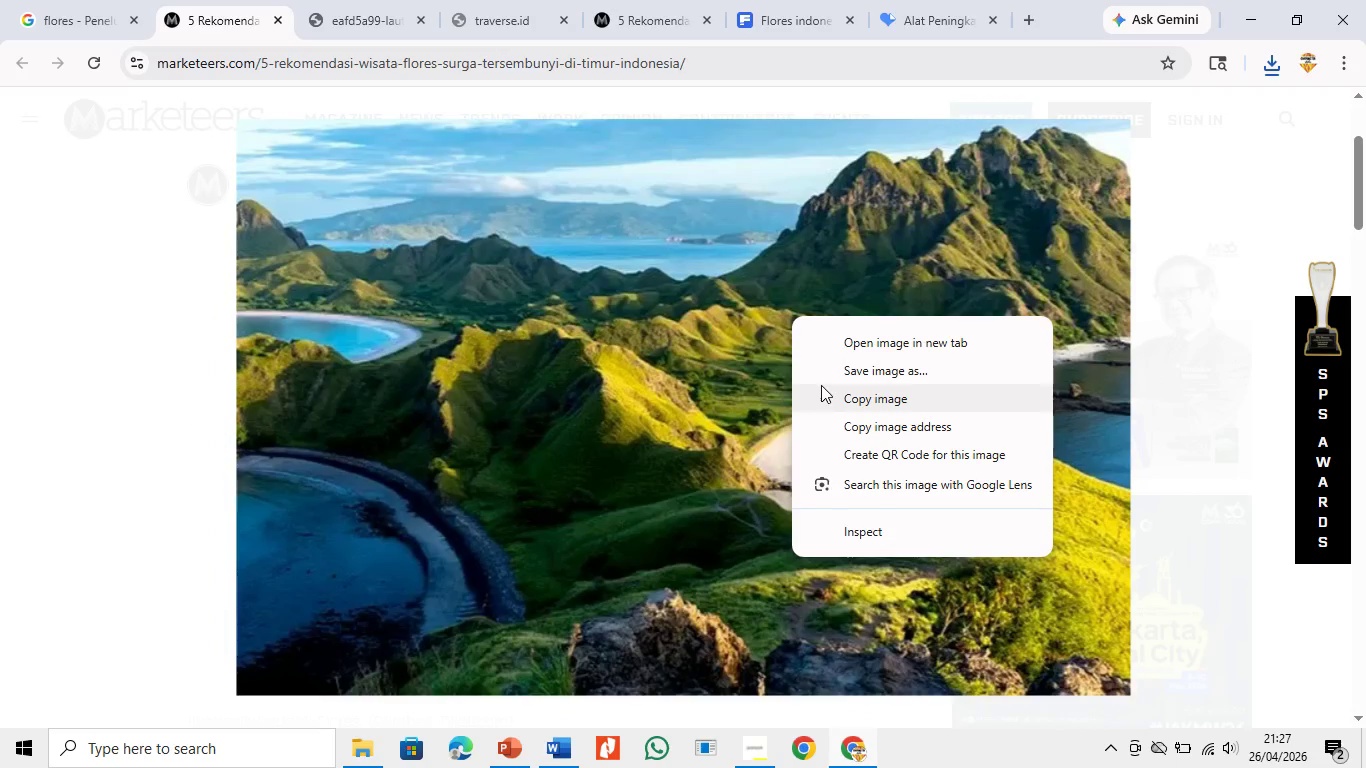 
left_click([825, 376])
 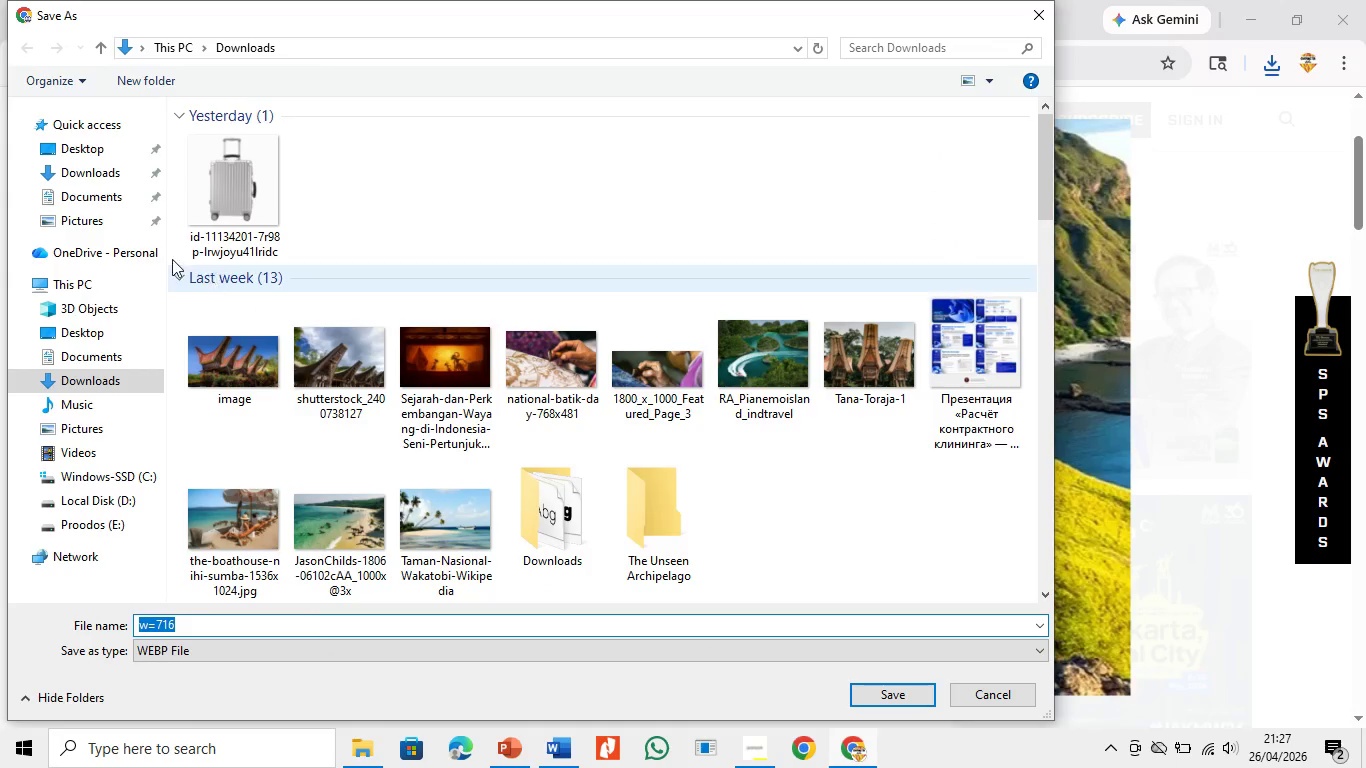 
left_click([22, 171])
 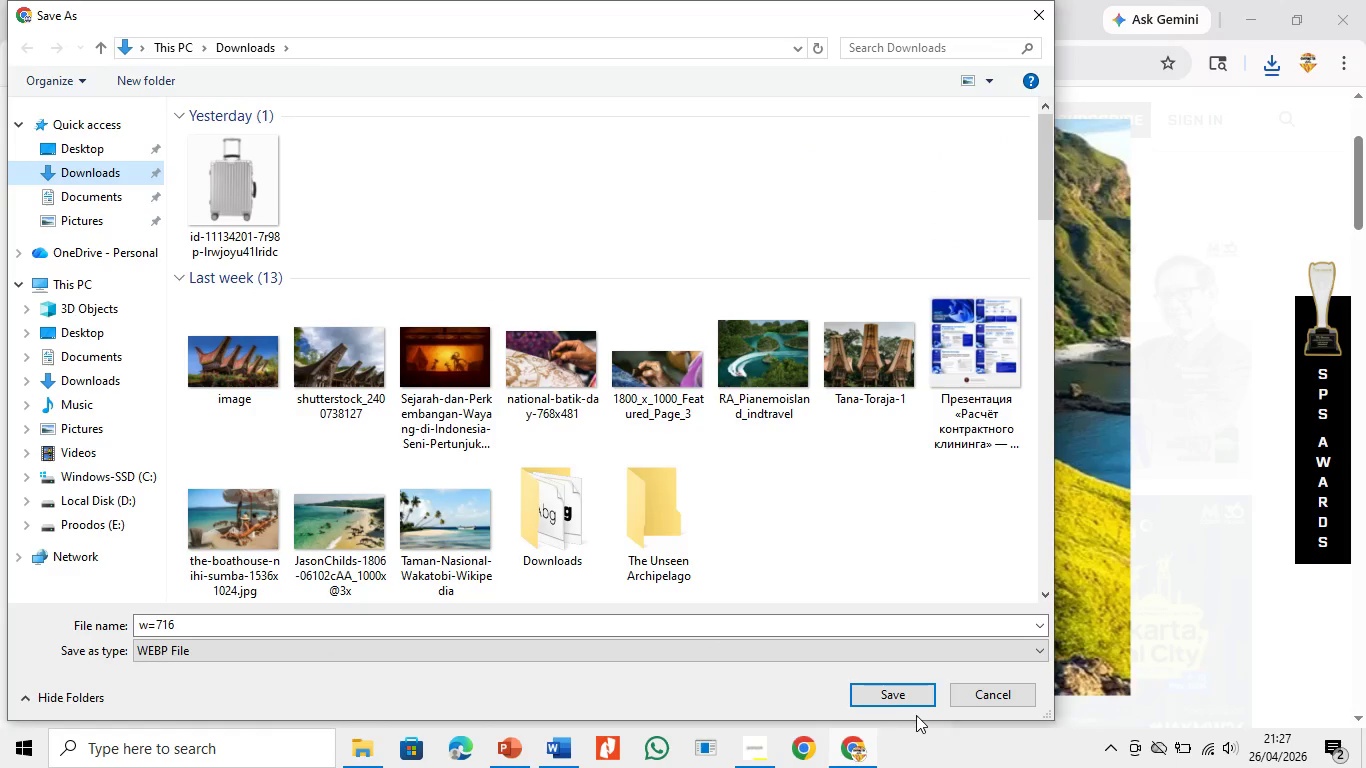 
left_click([911, 702])
 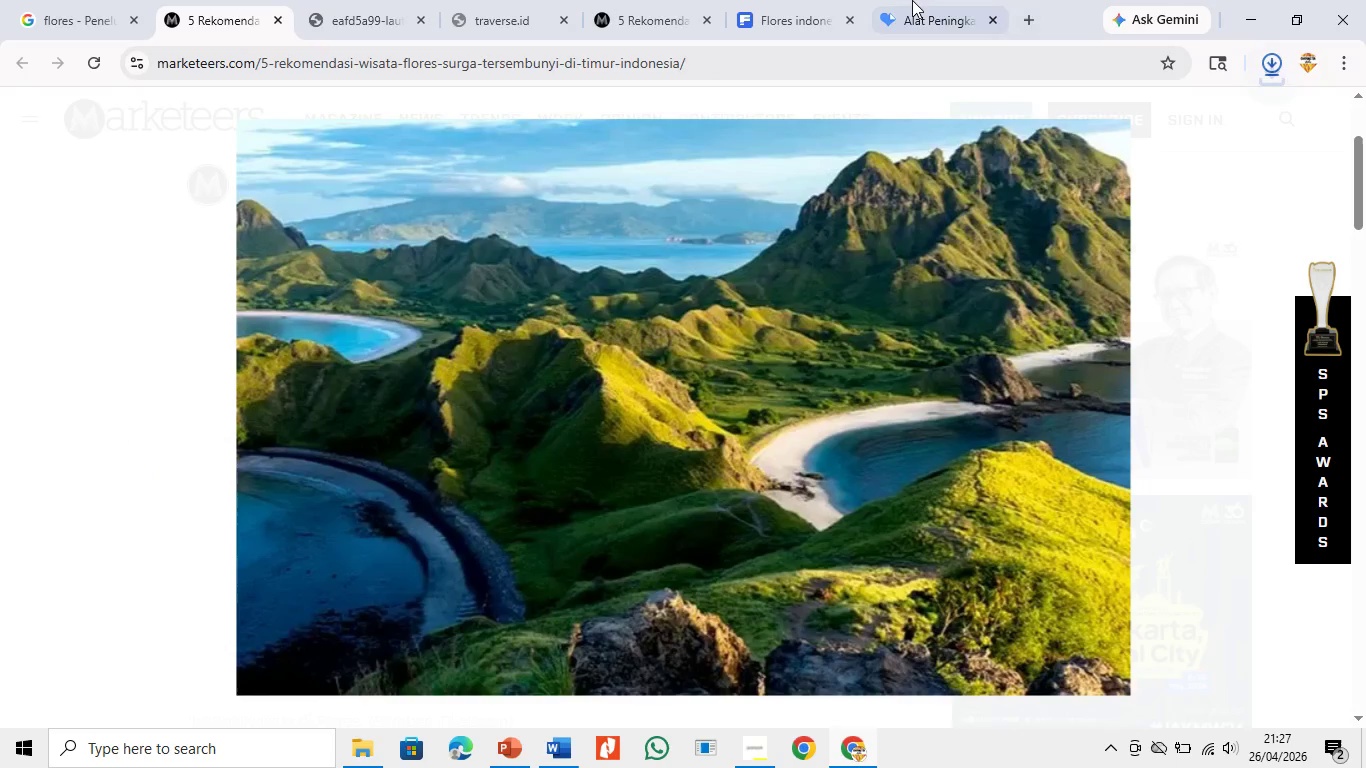 
left_click([912, 3])
 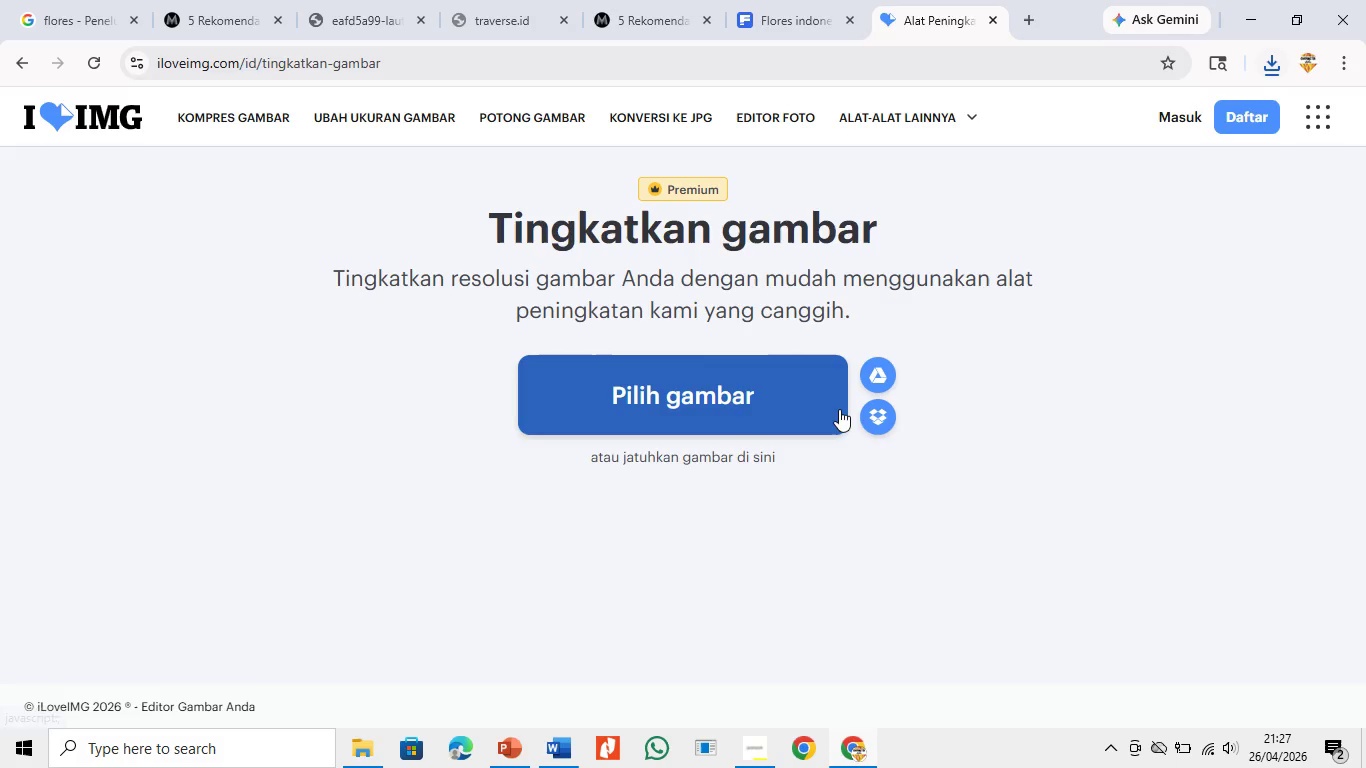 
left_click([838, 402])
 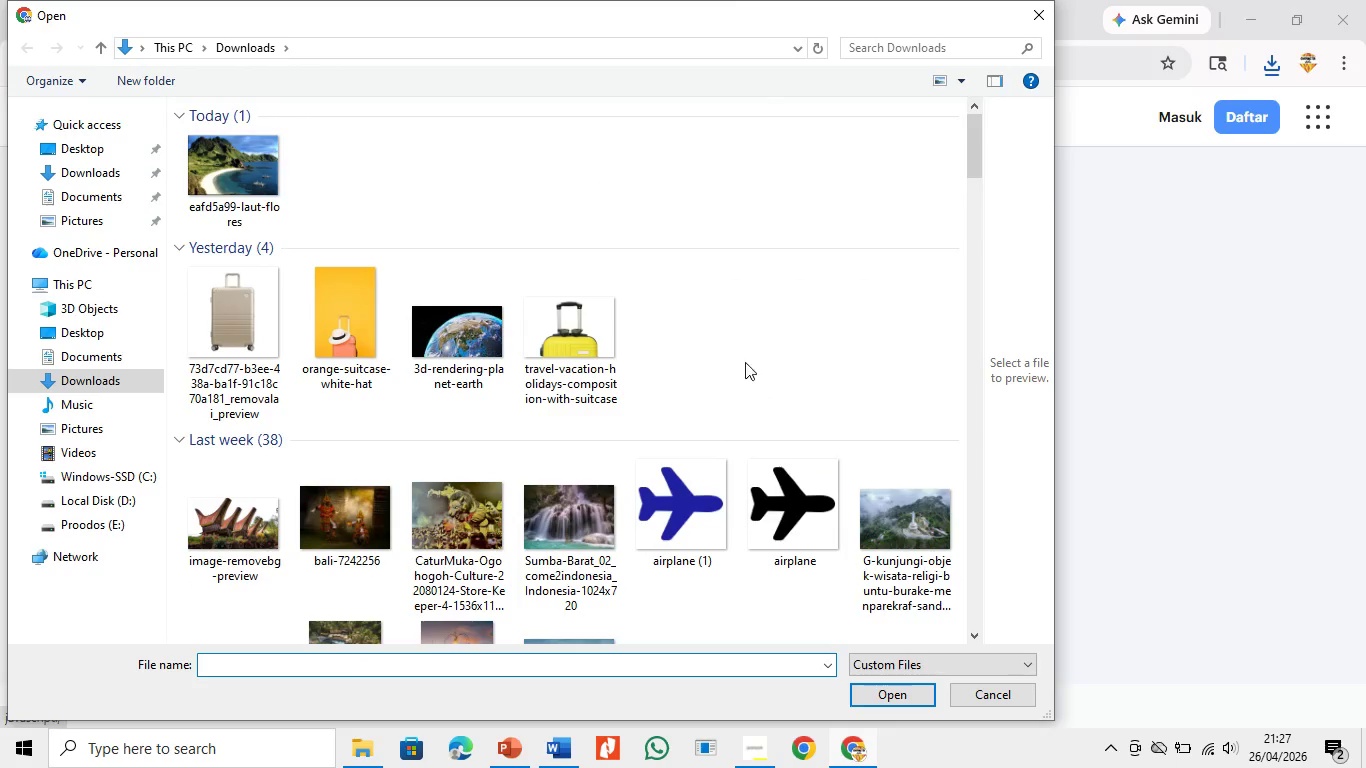 
left_click([223, 200])
 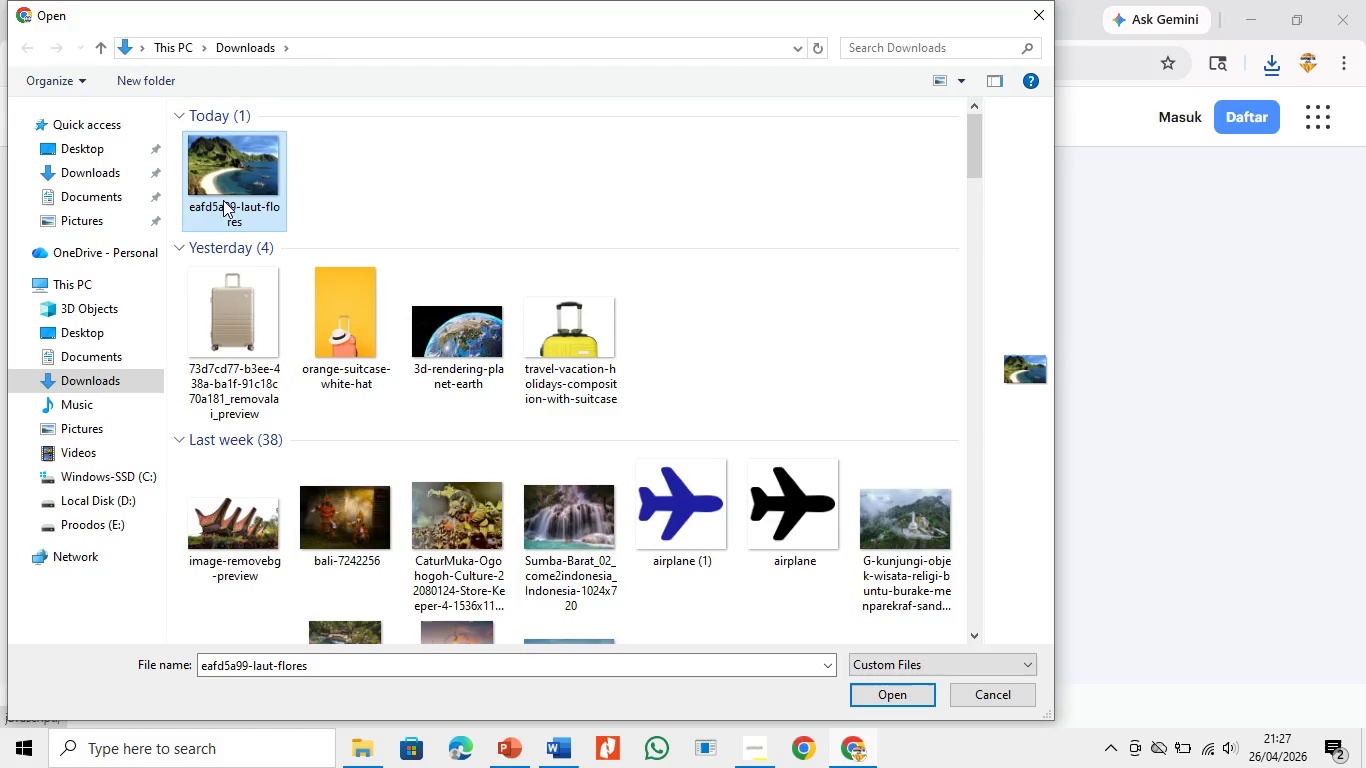 
double_click([223, 200])
 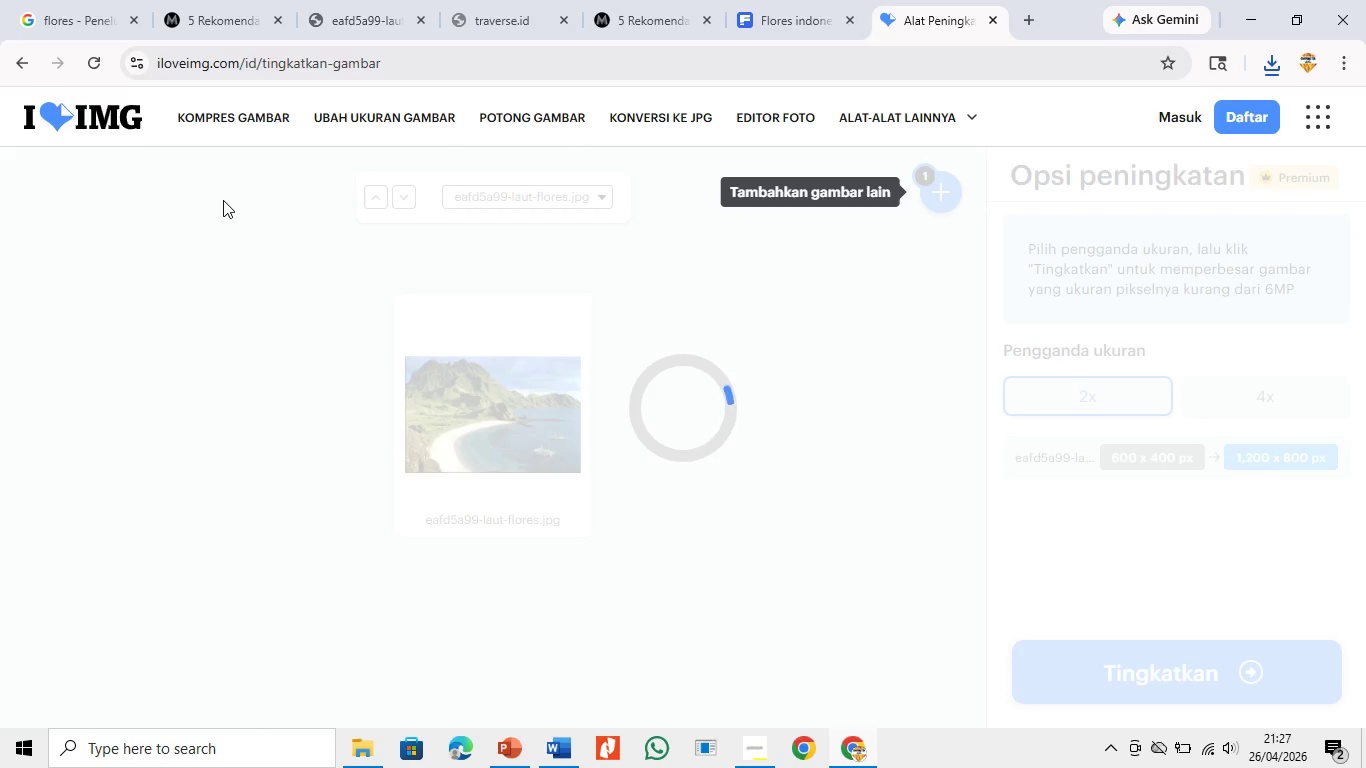 
left_click([871, 751])
 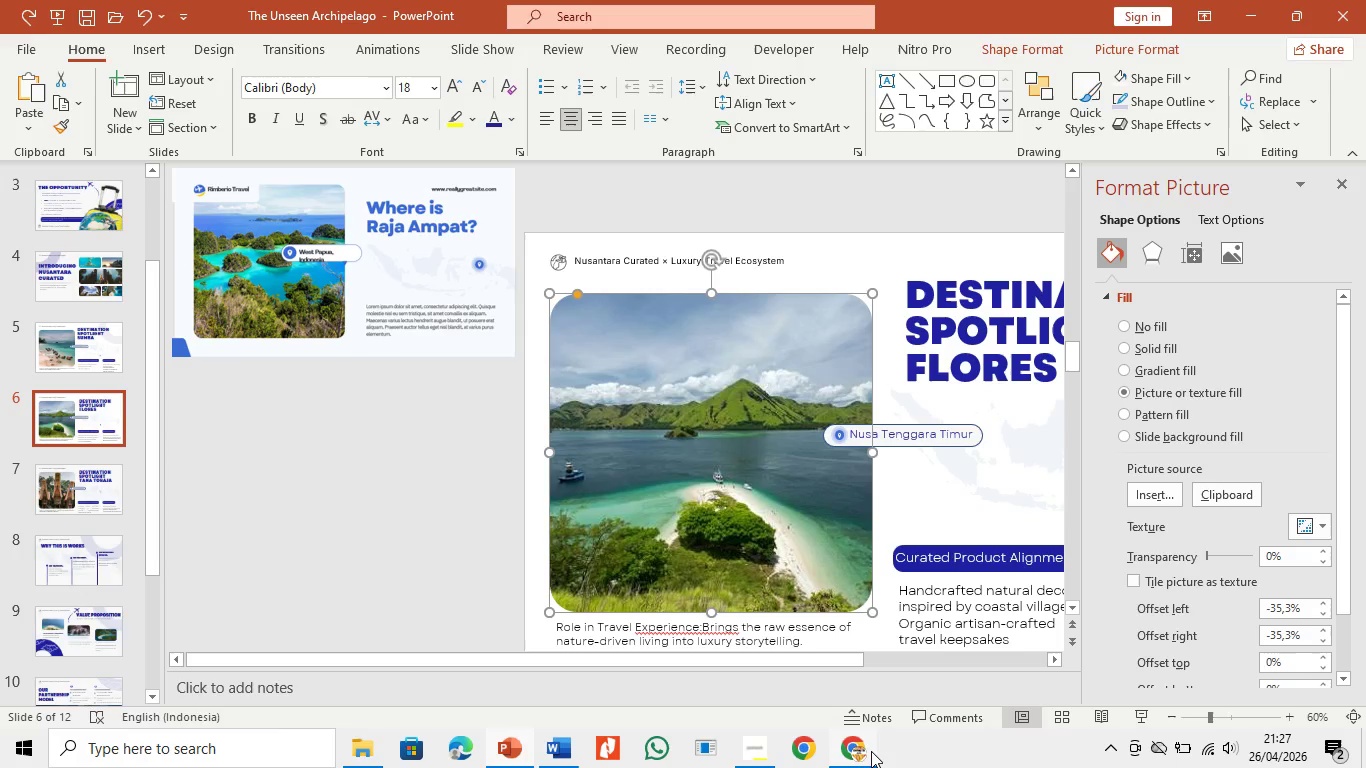 
left_click([871, 750])
 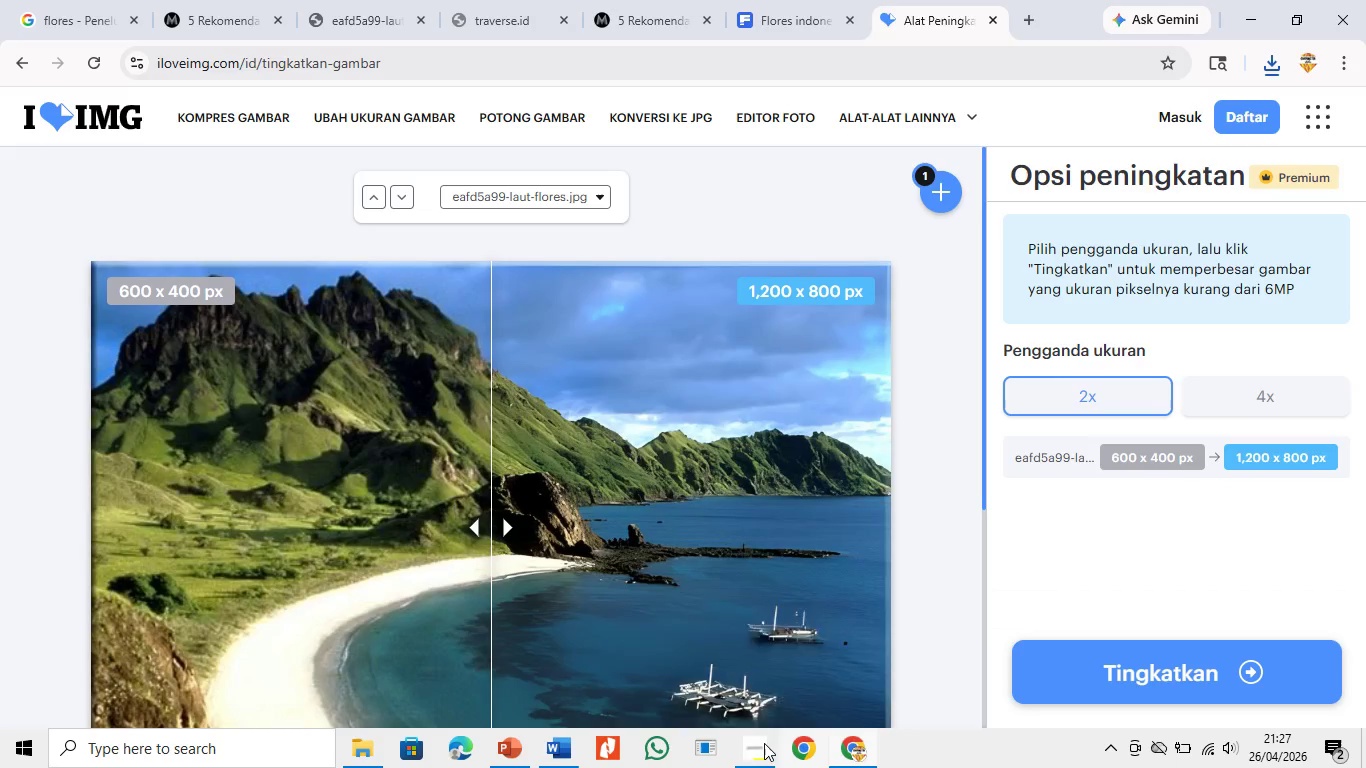 
left_click([758, 744])